 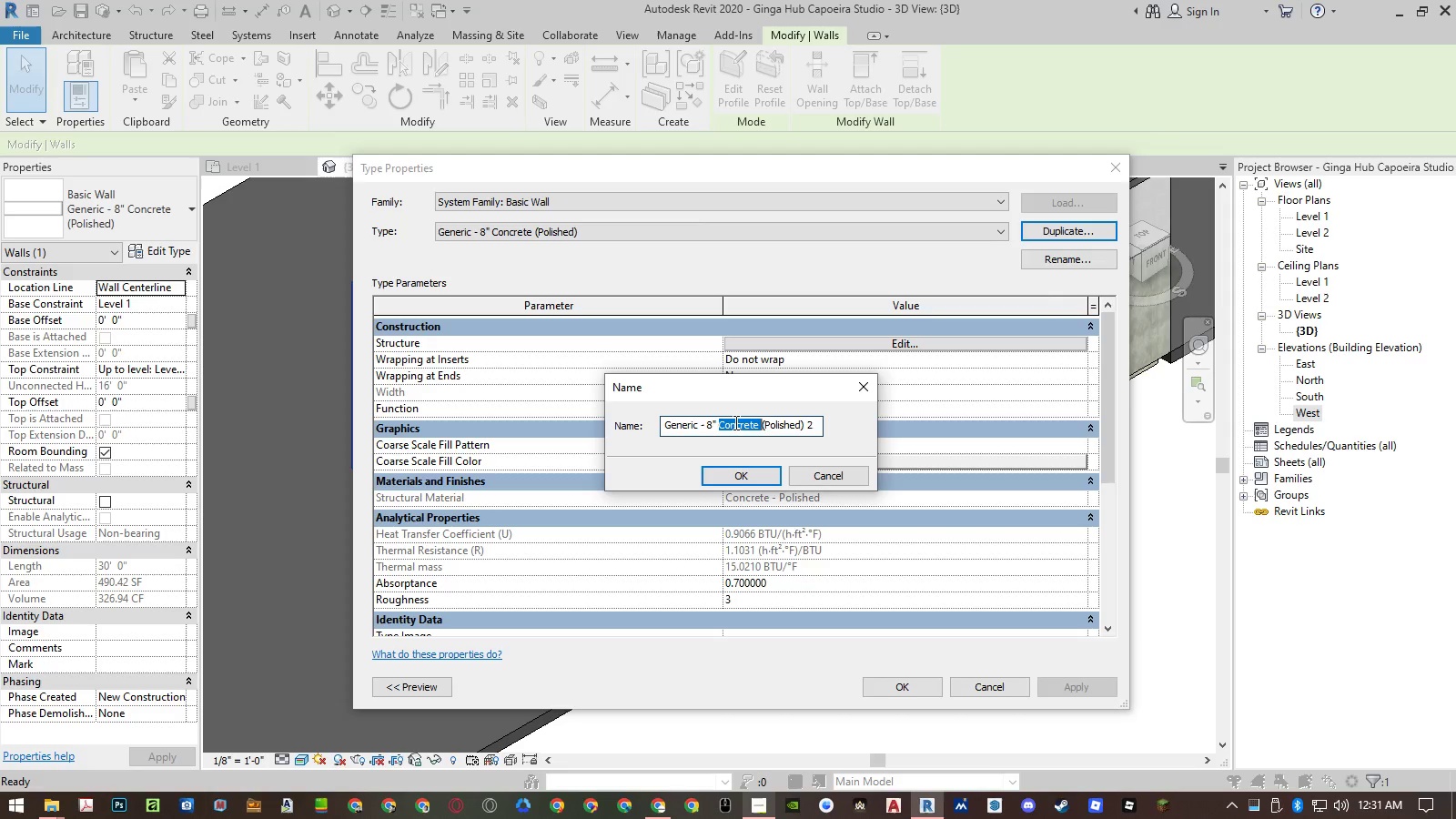 
left_click_drag(start_coordinate=[734, 422], to_coordinate=[877, 420])
 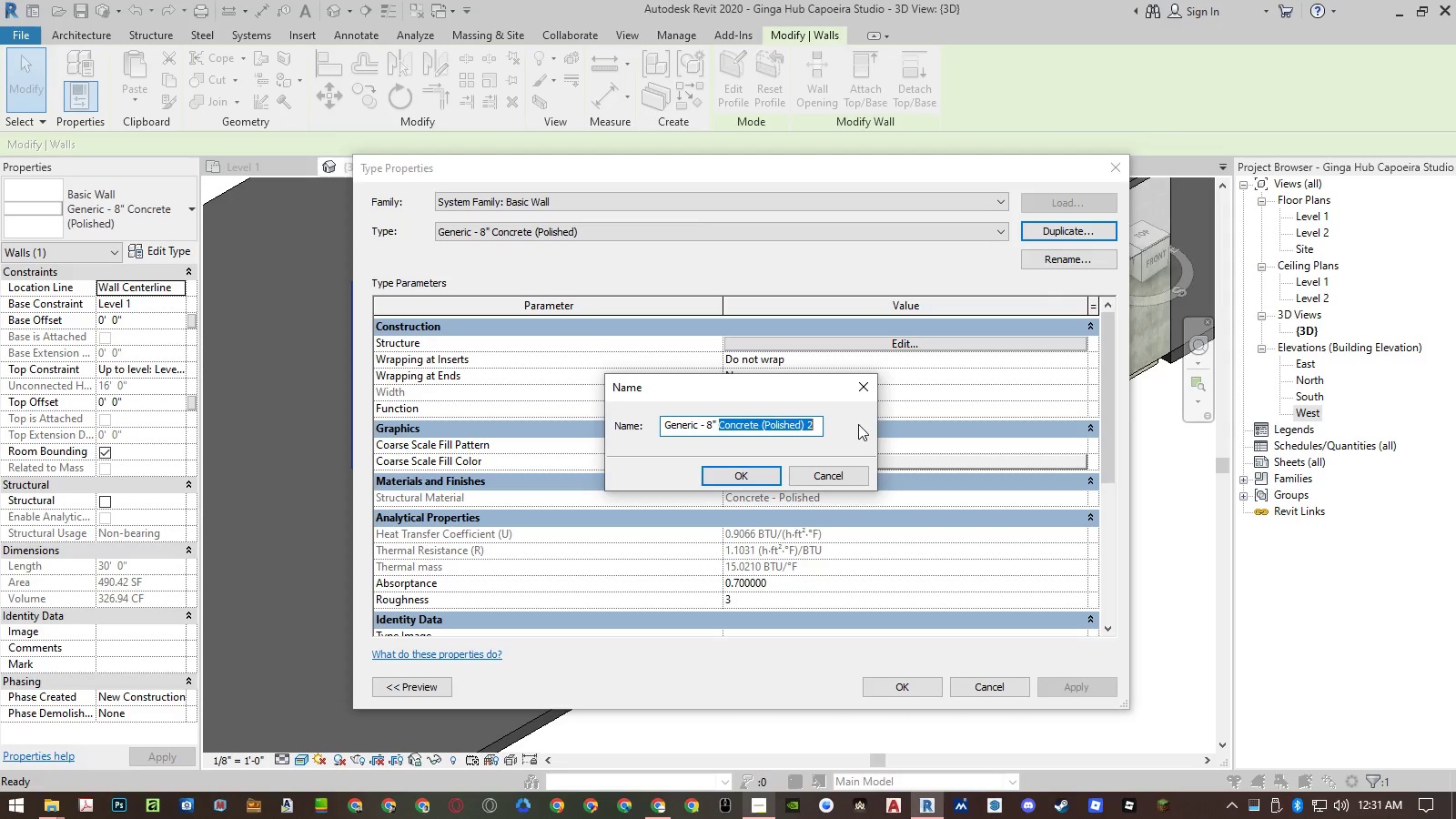 
key(Control+ControlLeft)
 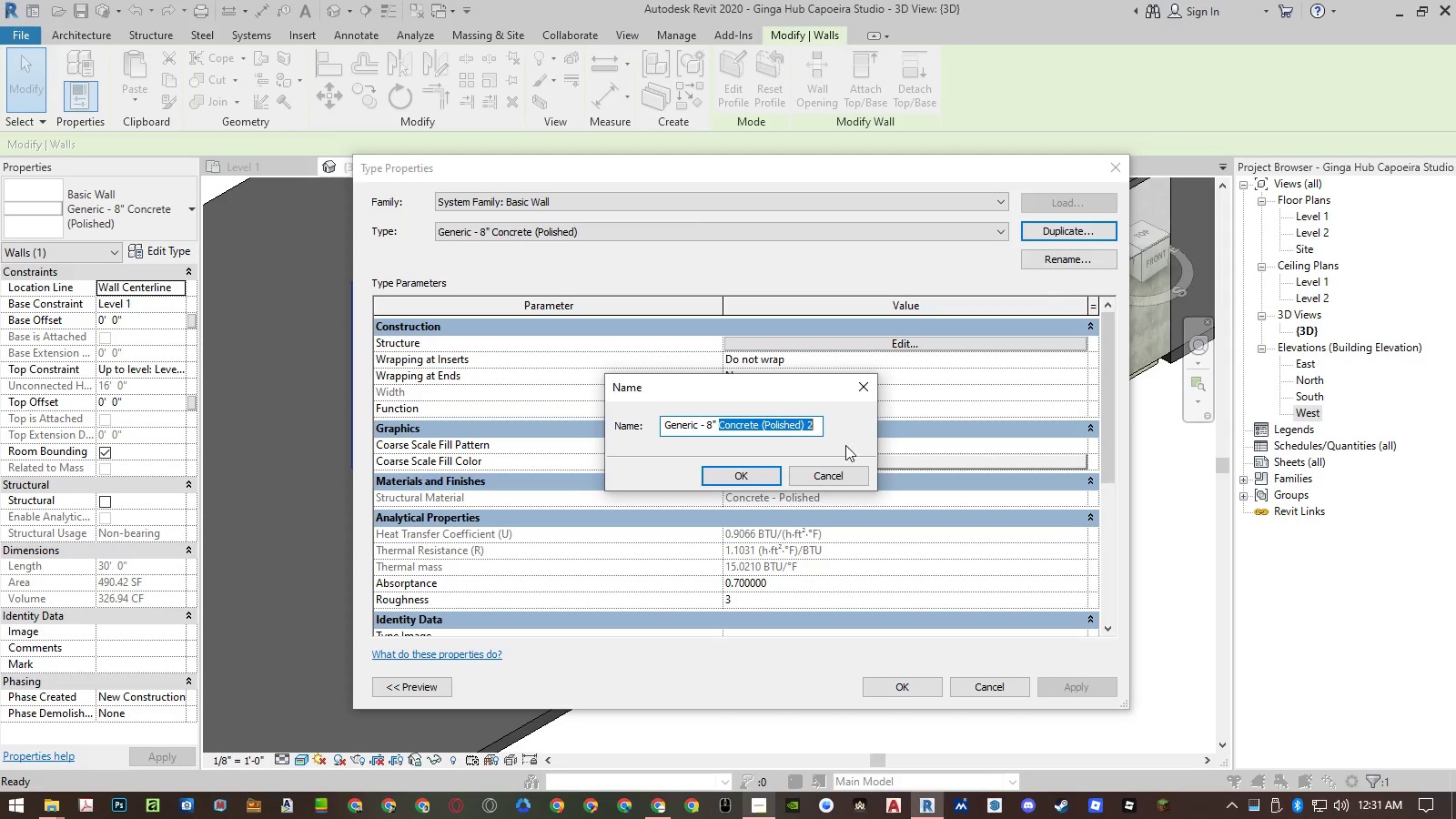 
key(Control+V)
 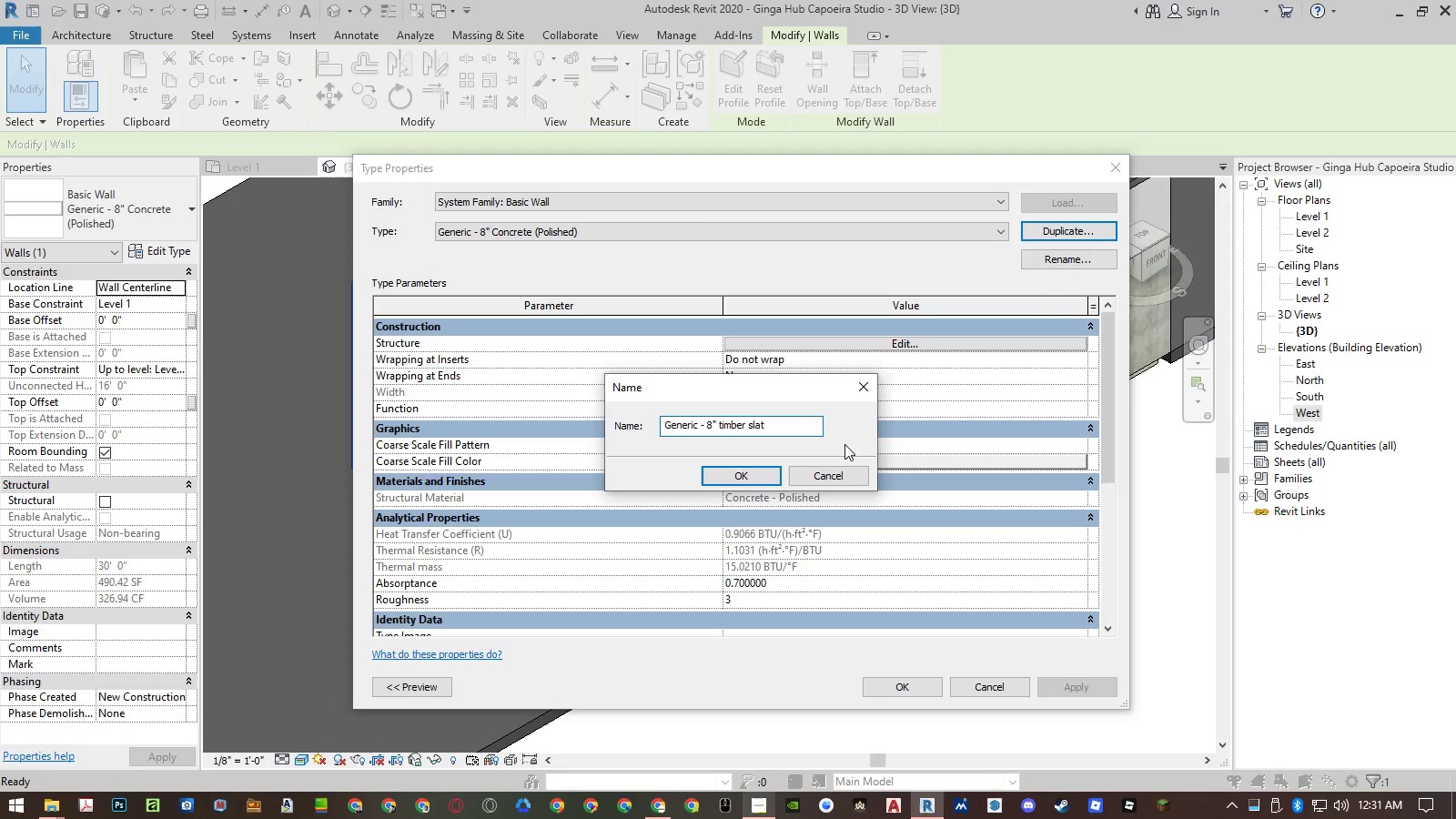 
key(Control+ArrowLeft)
 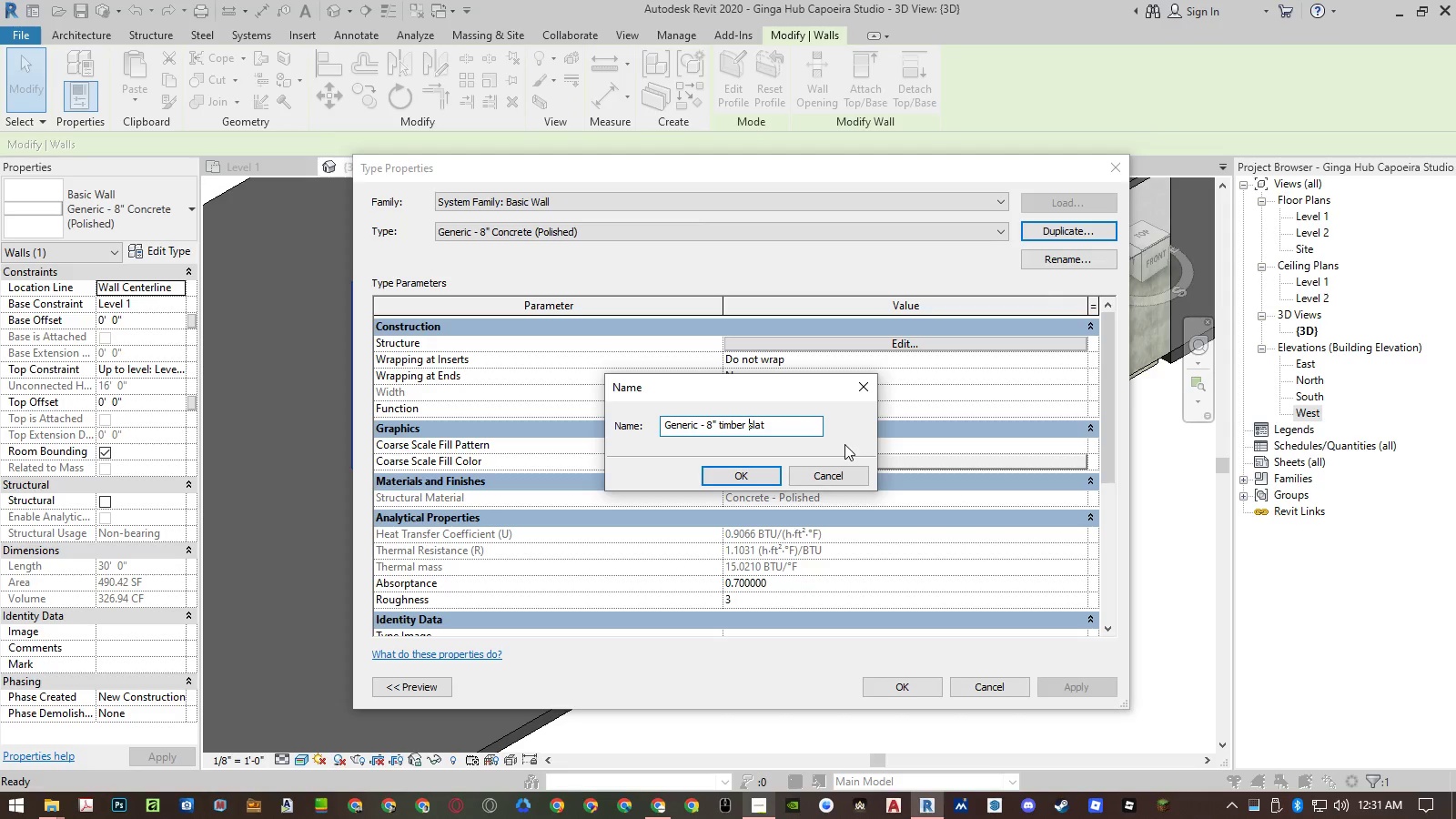 
key(Shift+ArrowRight)
 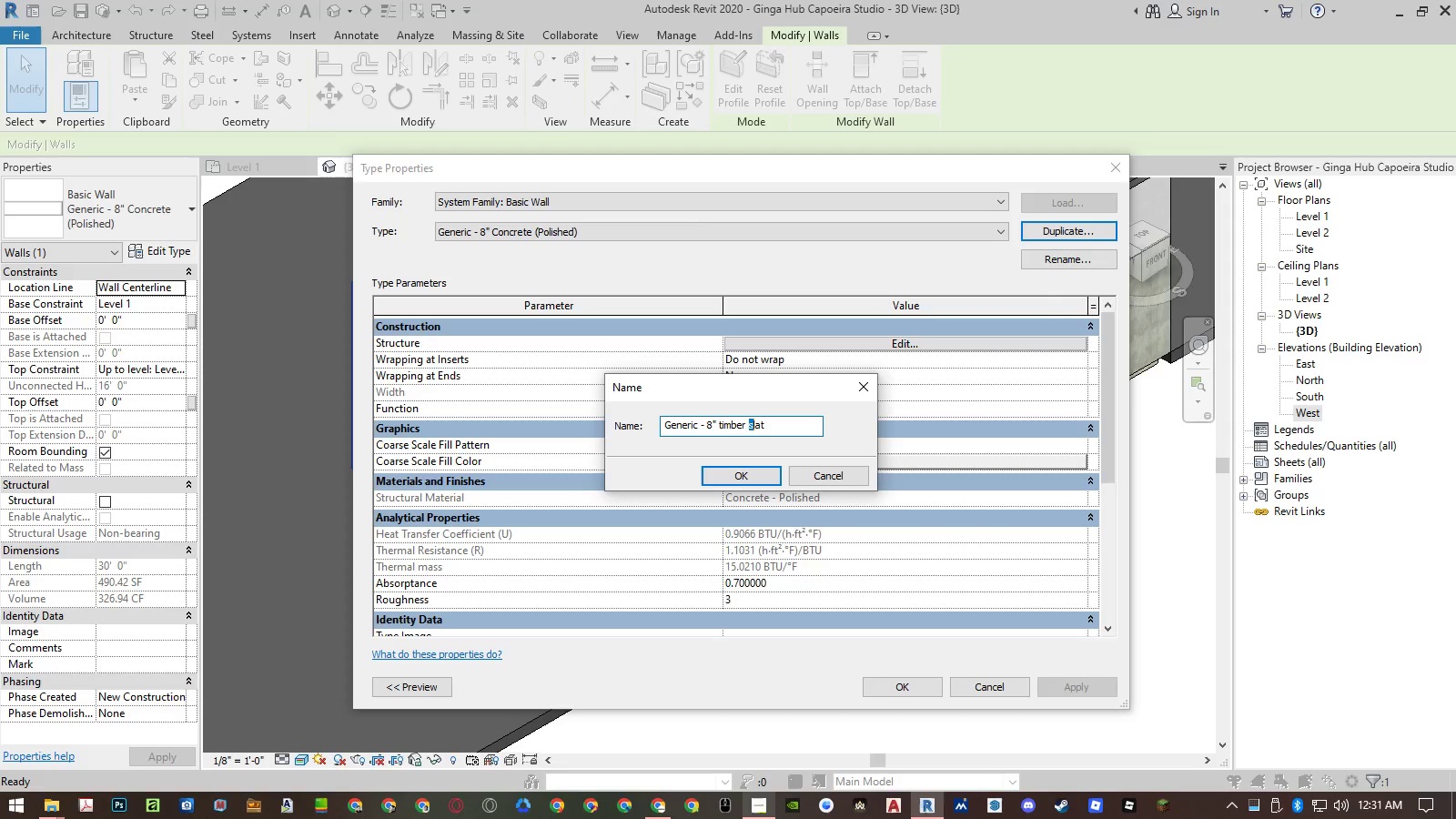 
key(Shift+S)
 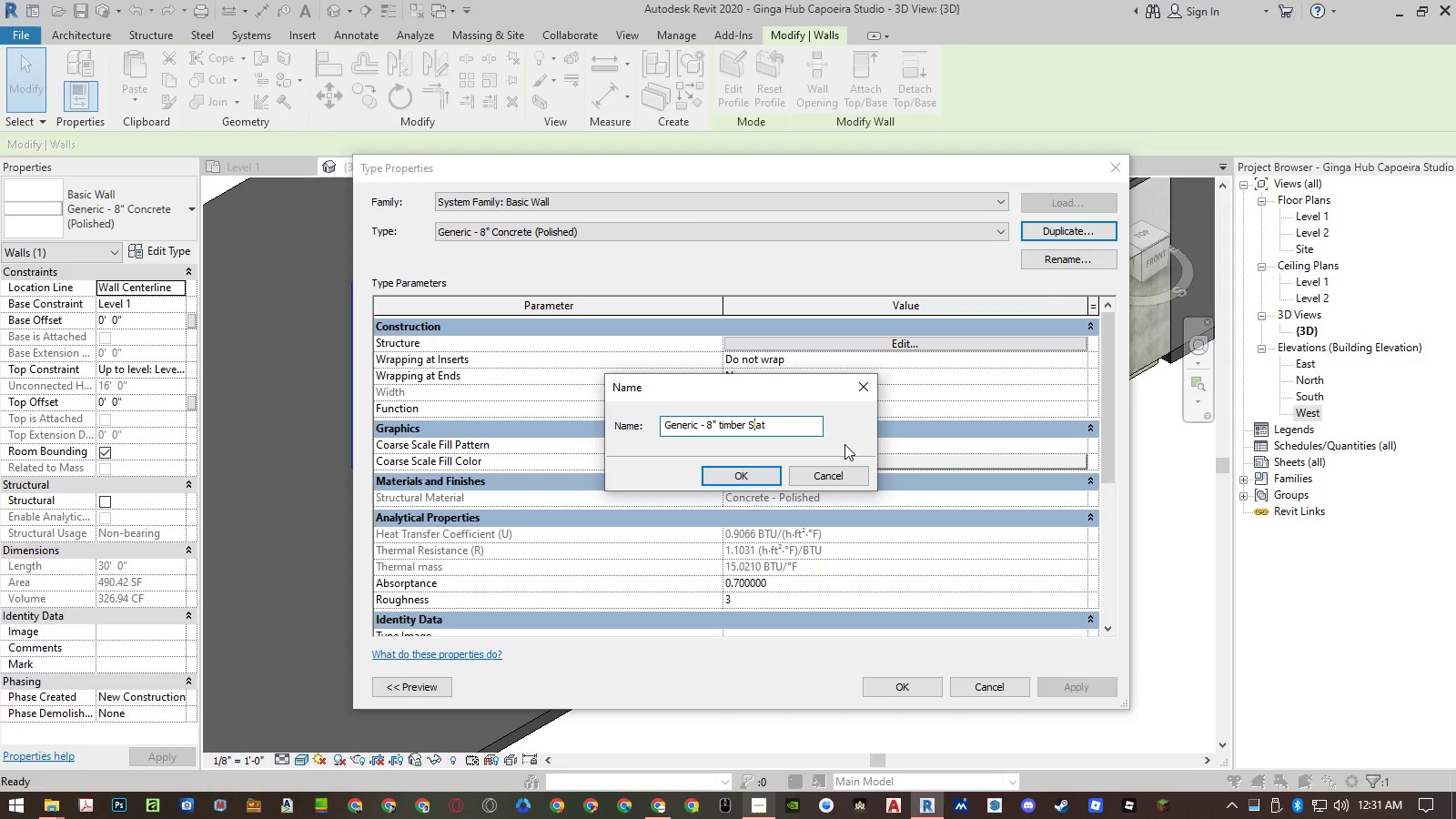 
key(Control+ArrowLeft)
 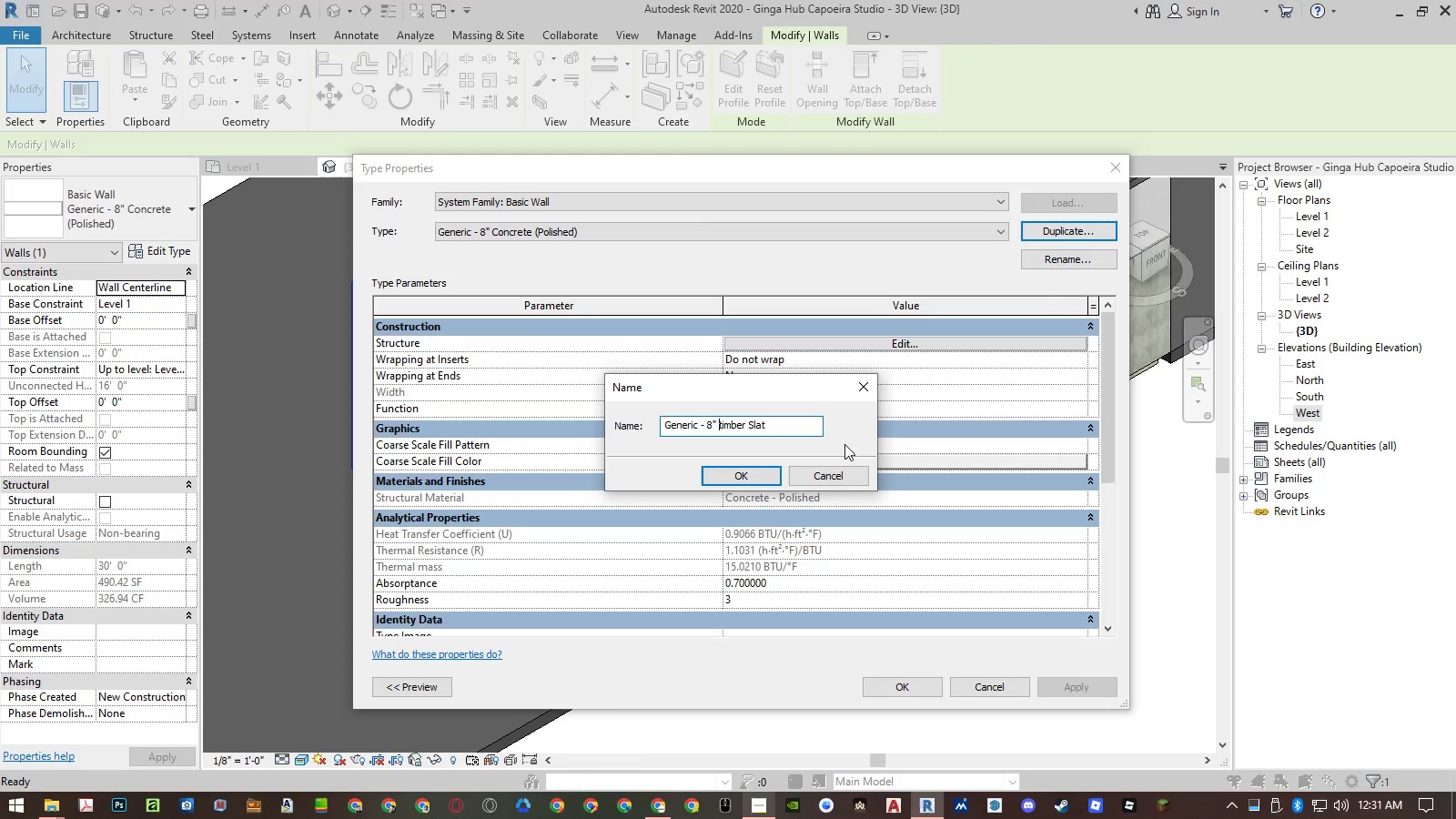 
key(Control+ArrowLeft)
 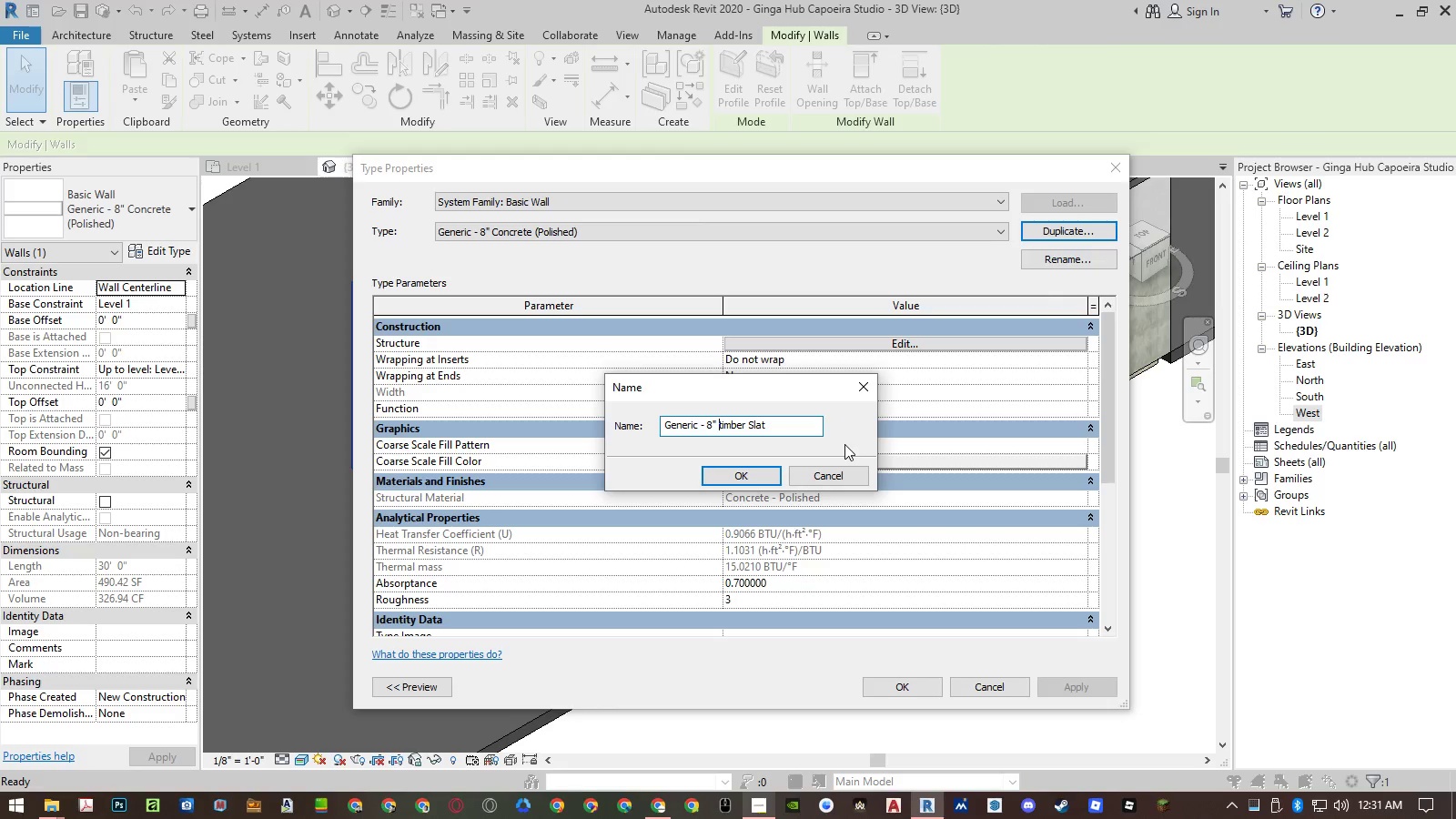 
key(Shift+ArrowRight)
 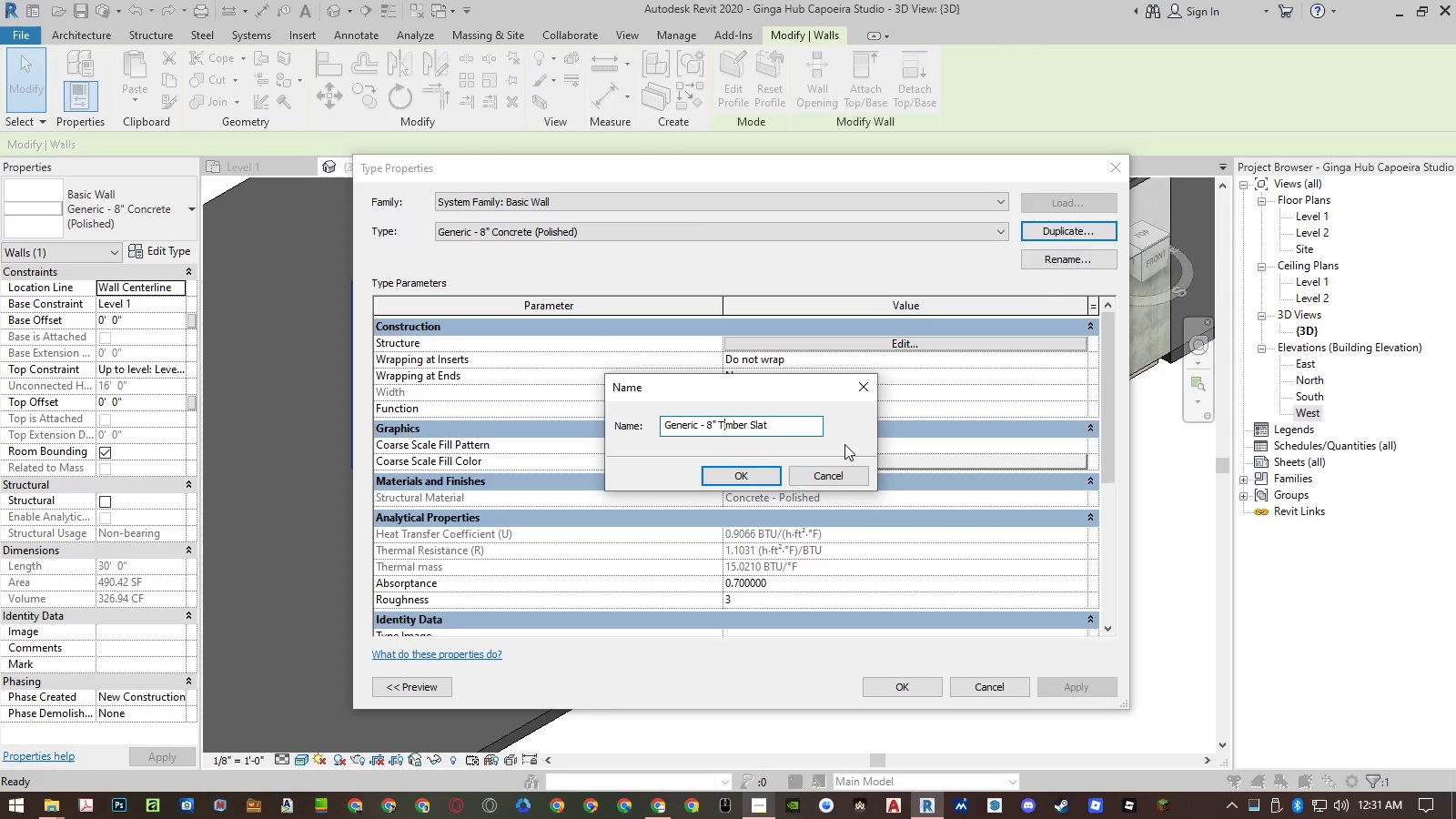 
key(Shift+T)
 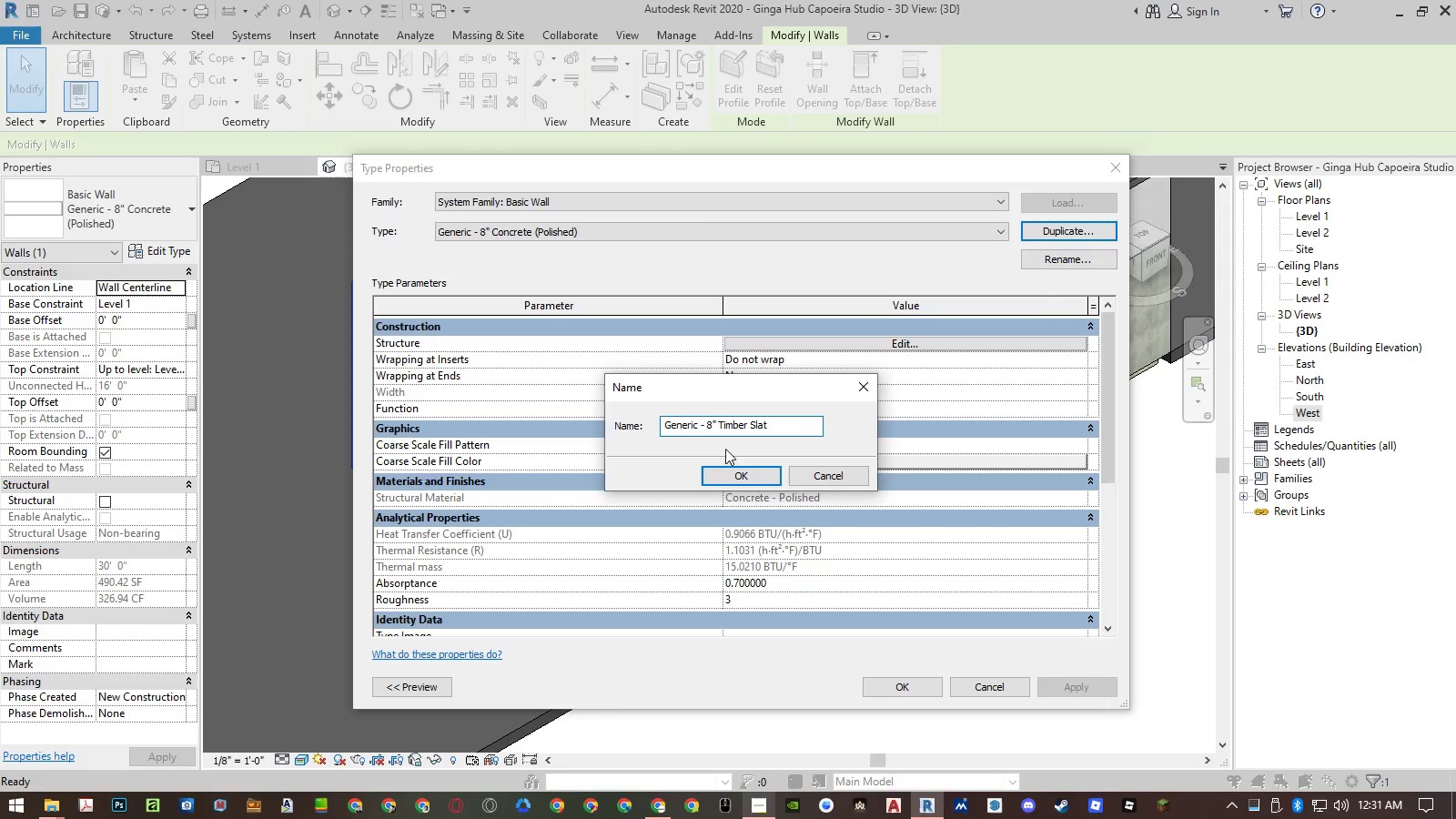 
left_click([725, 472])
 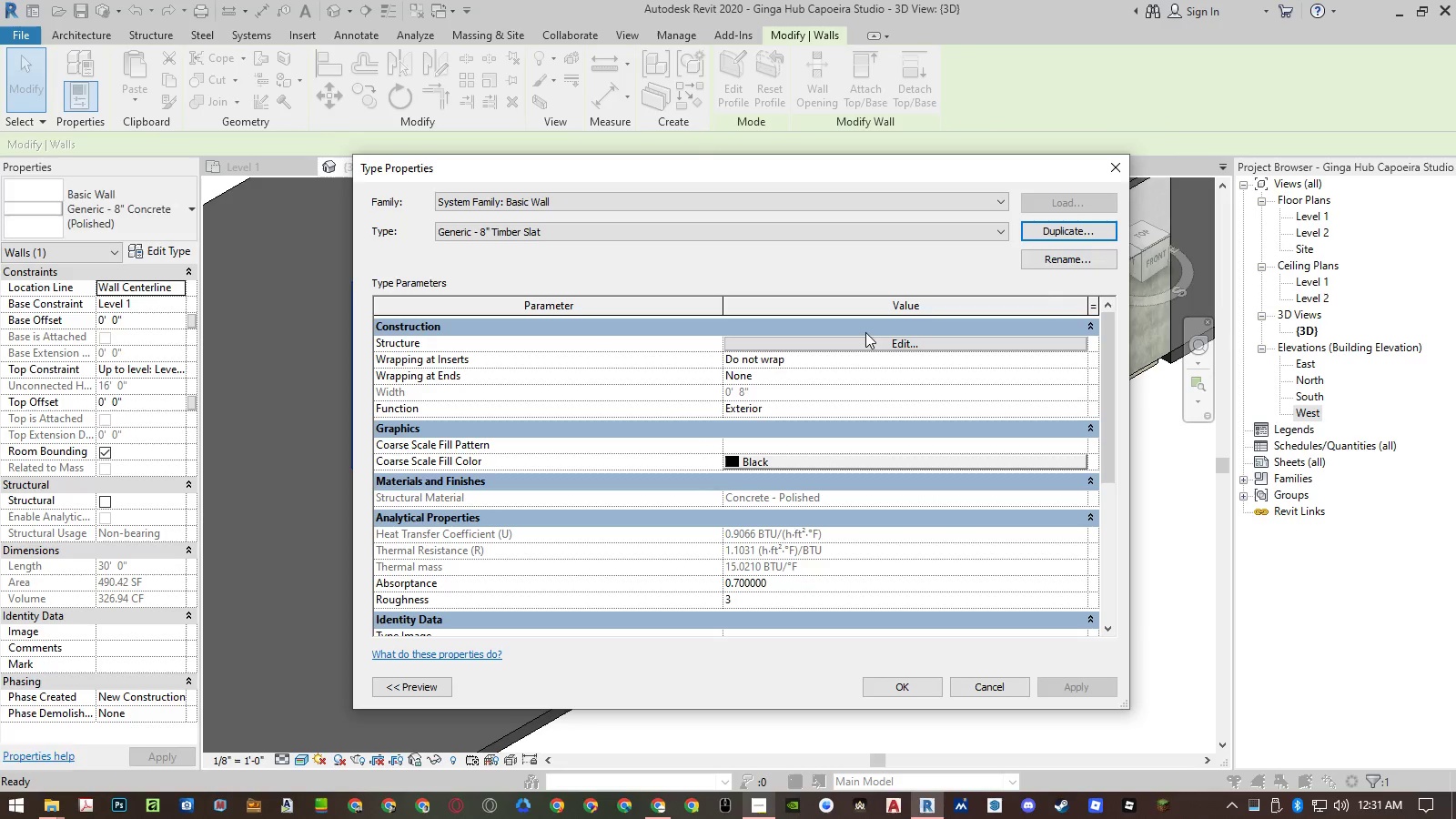 
left_click([859, 340])
 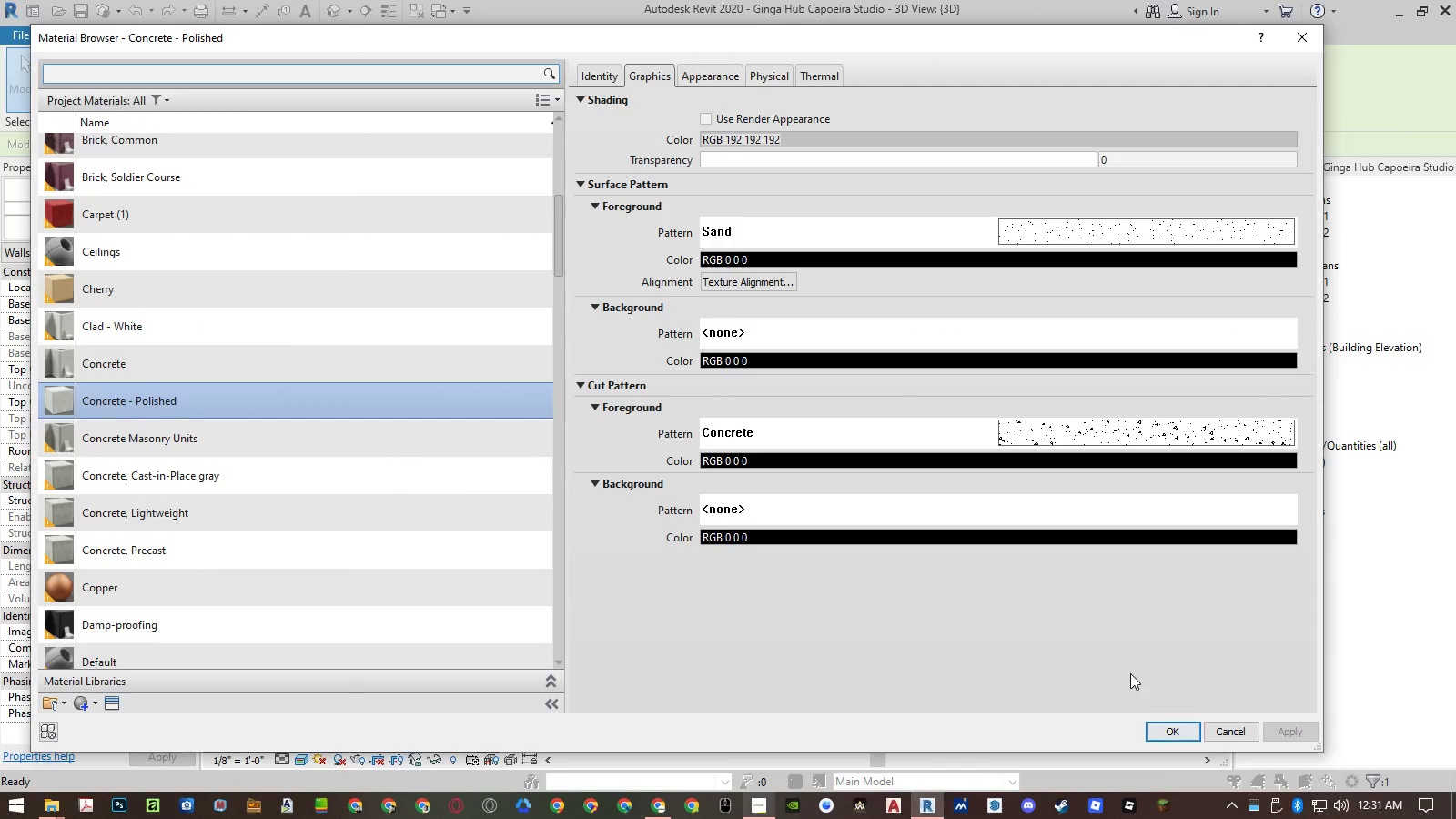 
wait(5.38)
 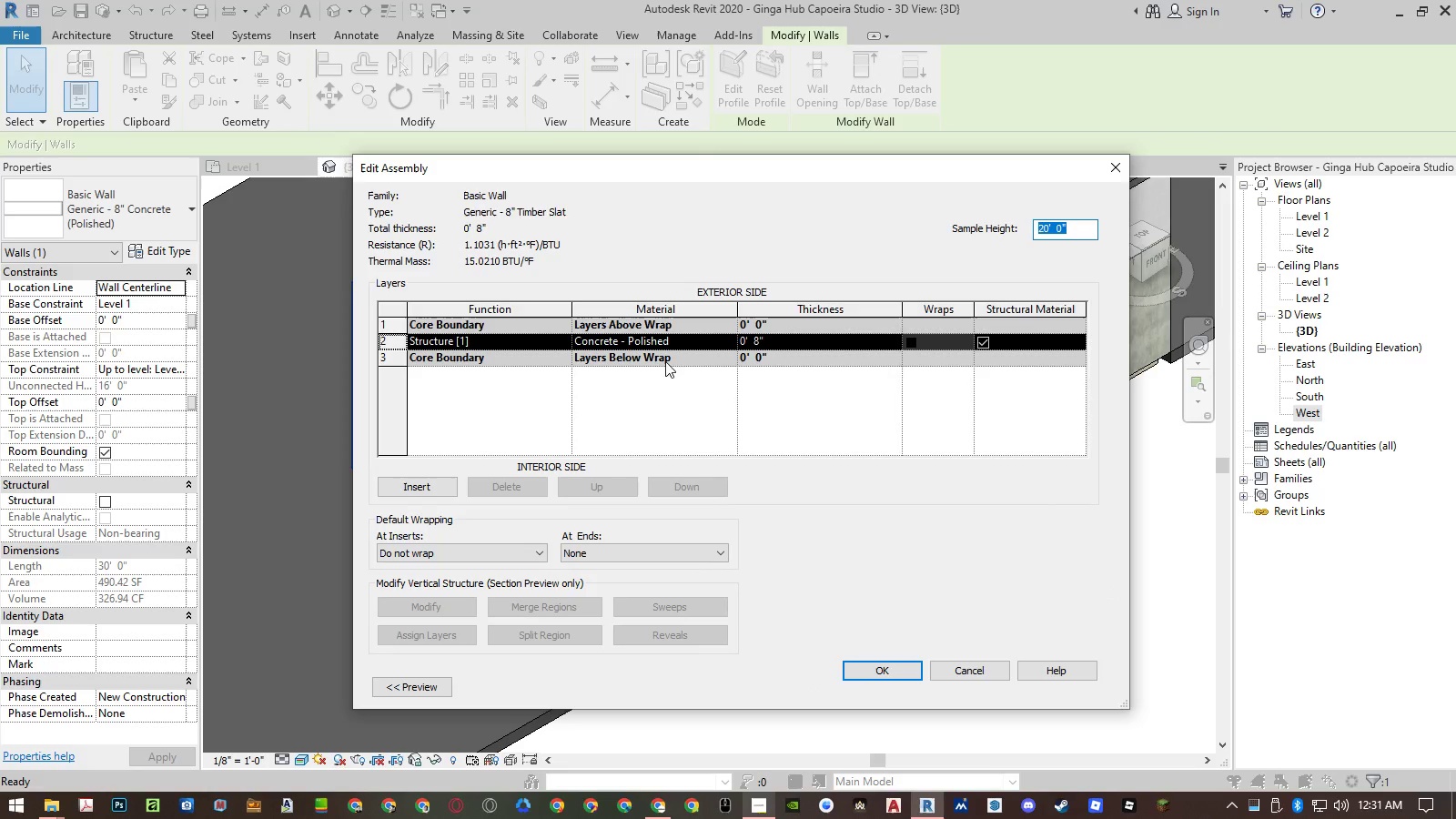 
left_click([1216, 730])
 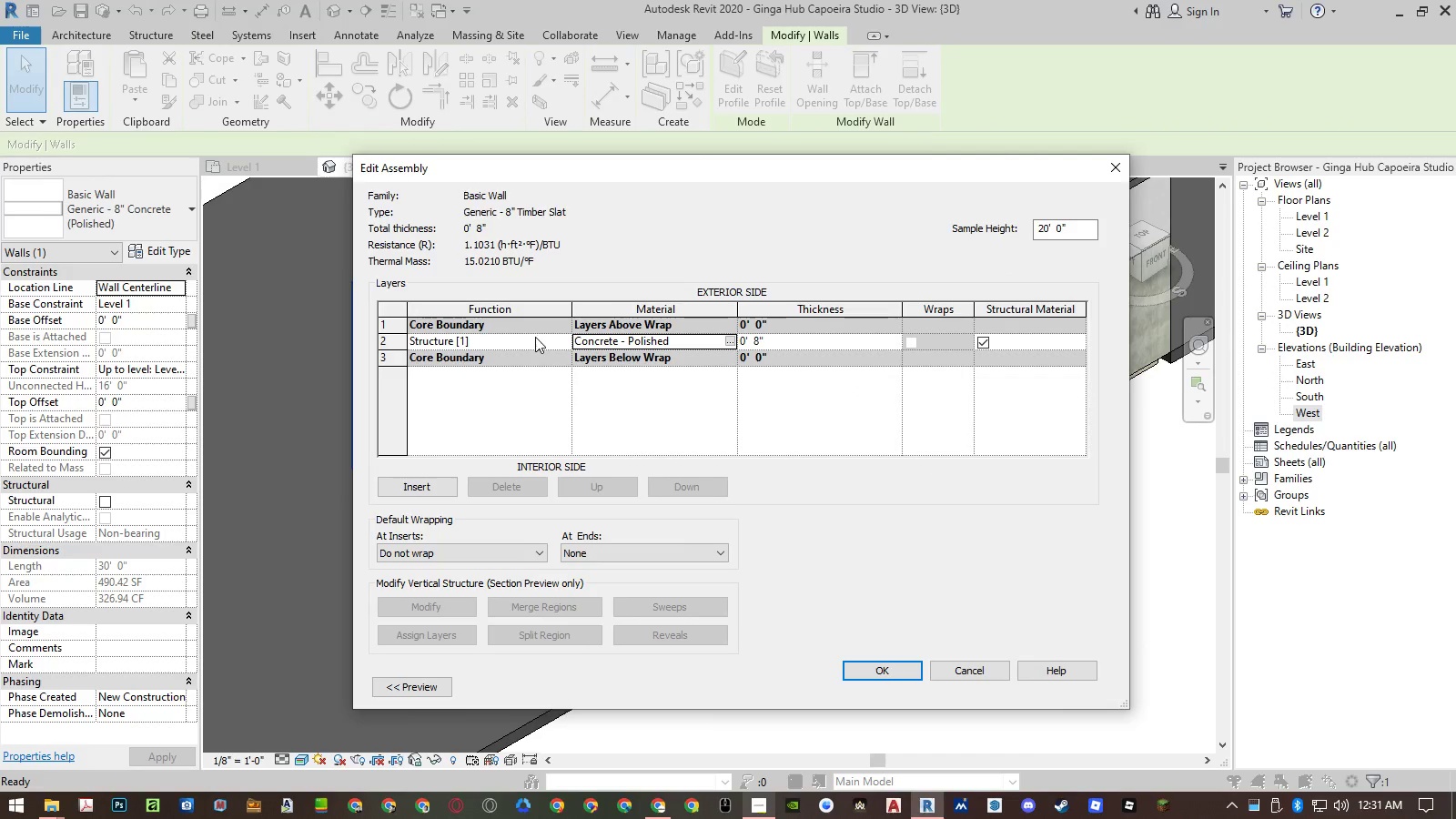 
left_click([531, 342])
 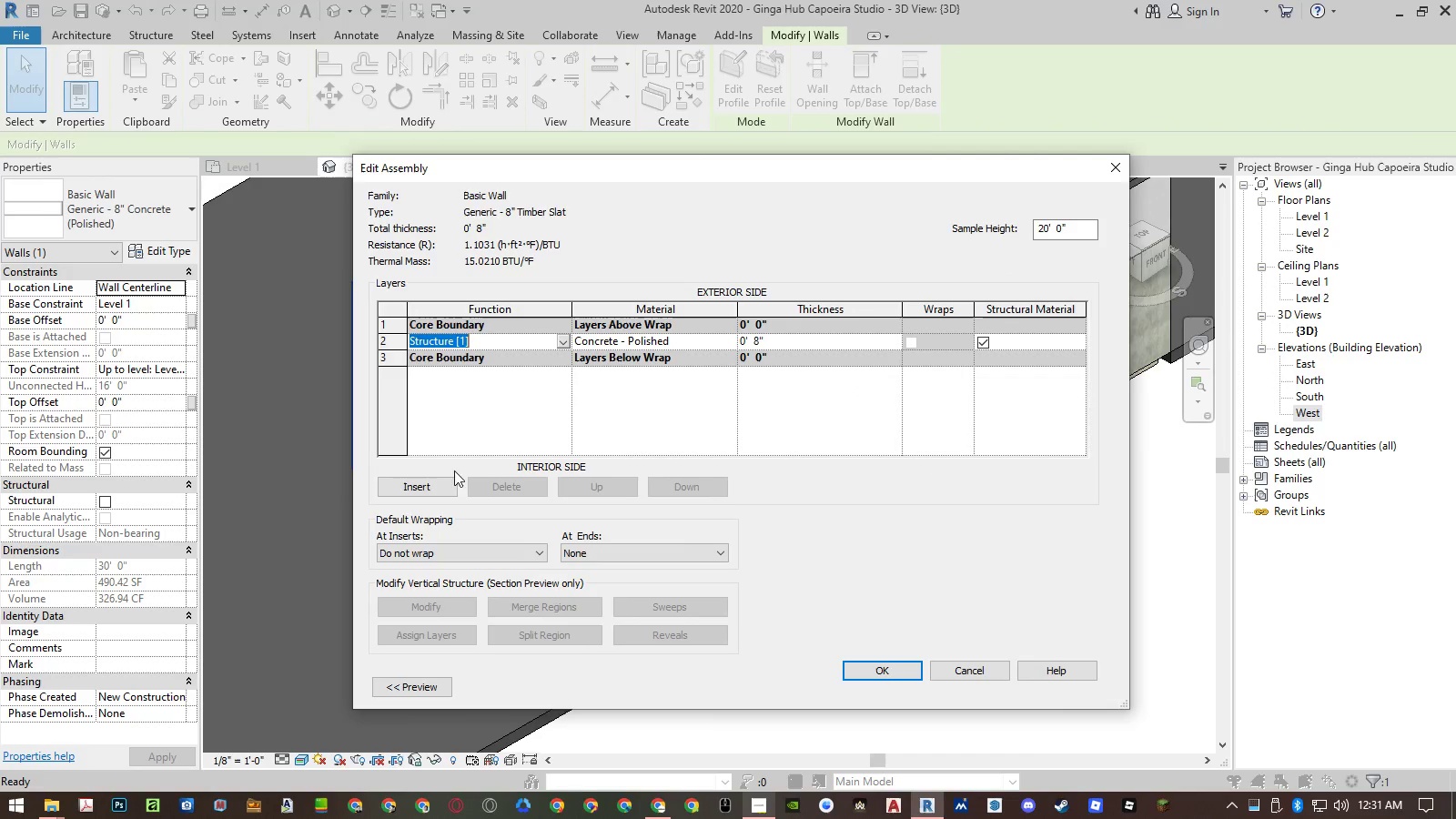 
left_click([435, 489])
 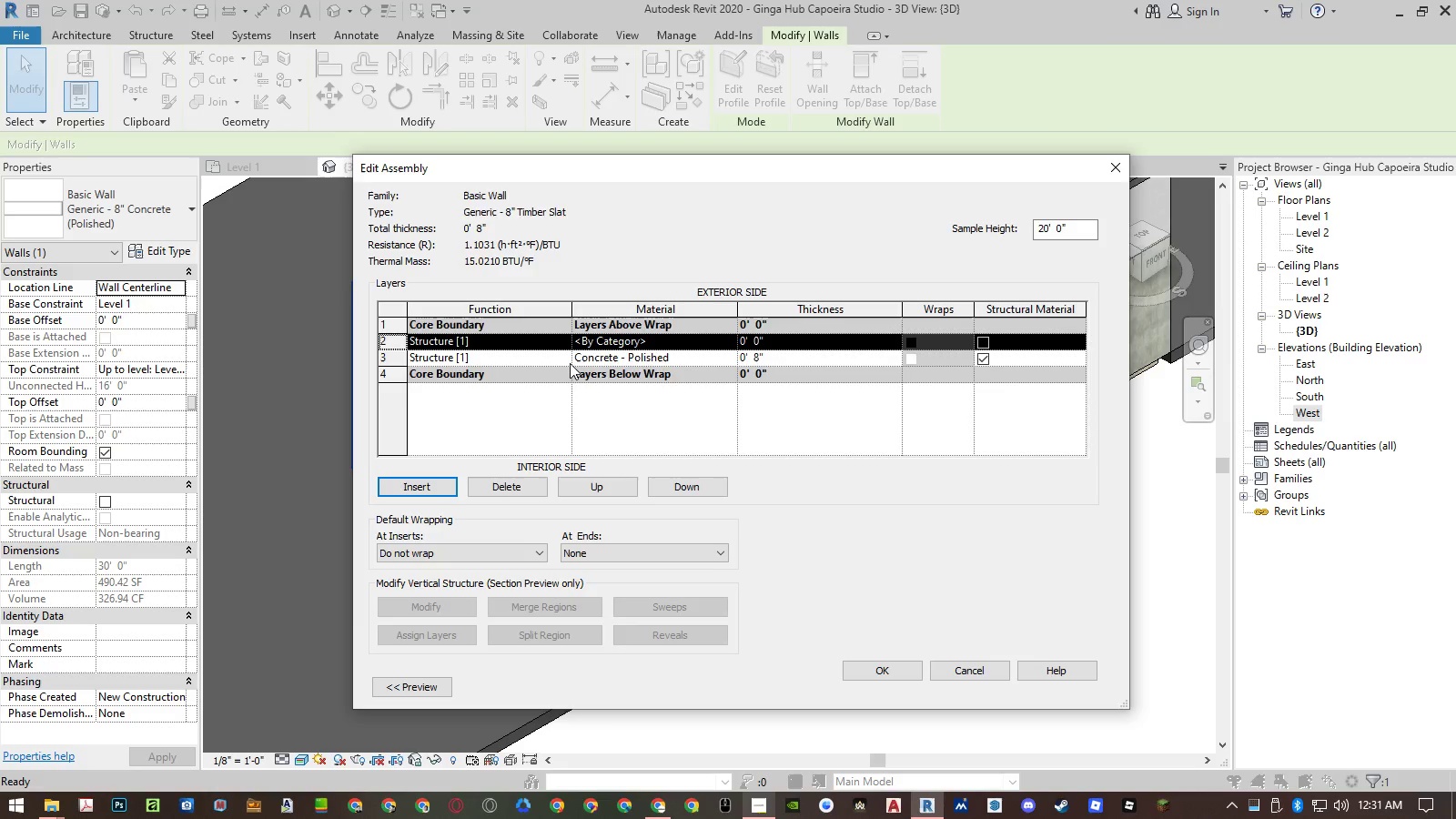 
left_click([563, 340])
 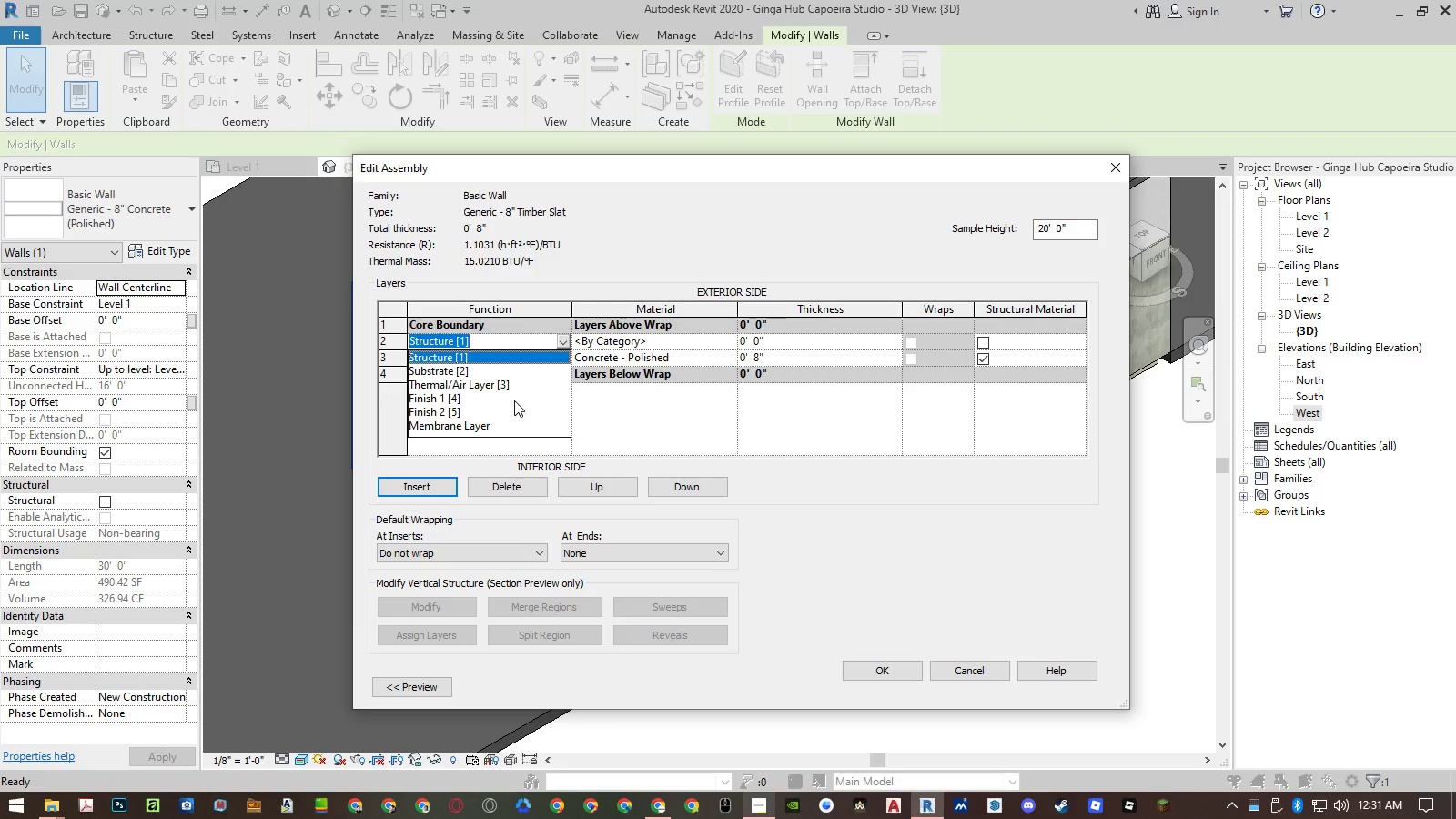 
left_click([514, 400])
 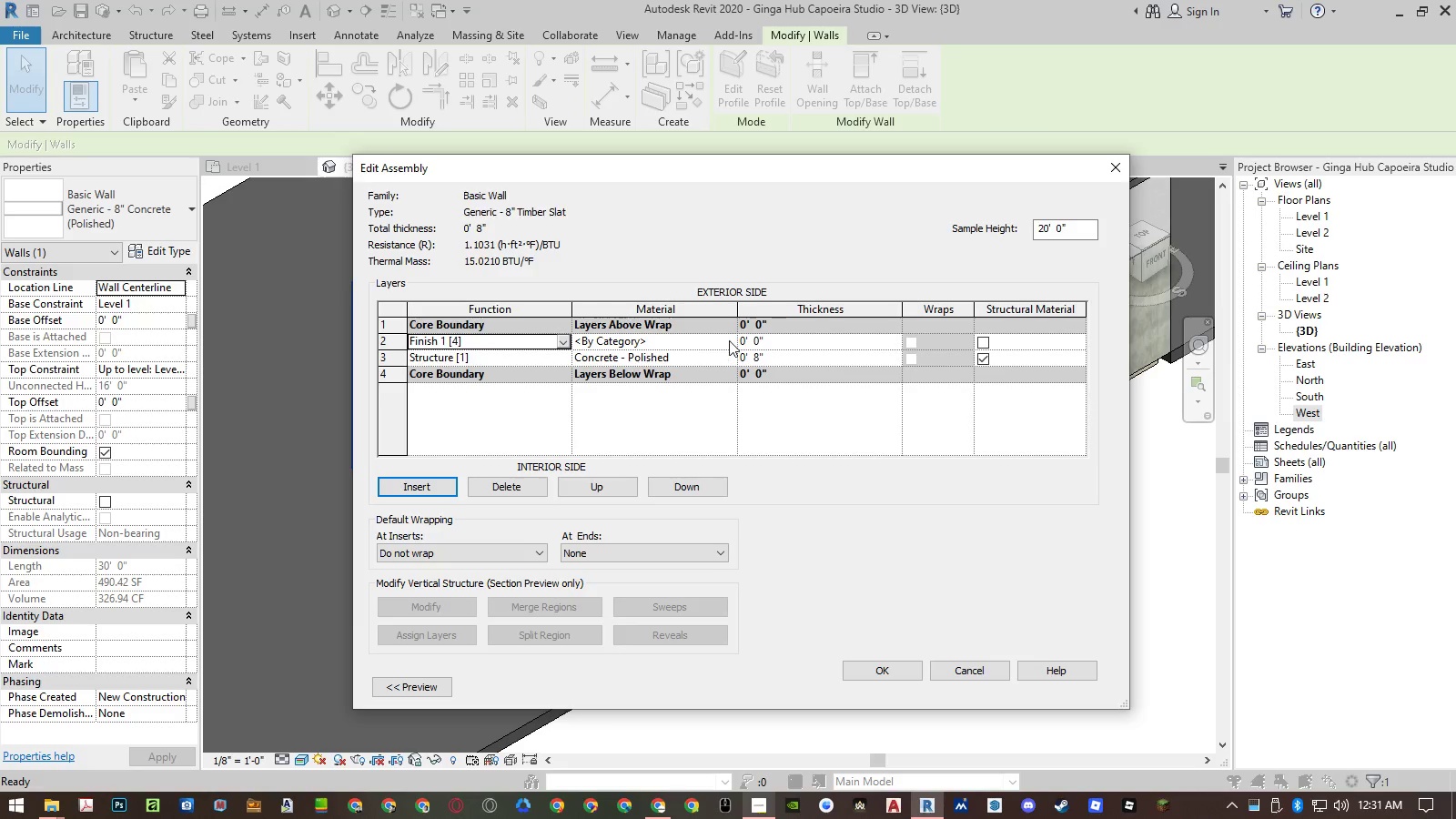 
left_click([731, 339])
 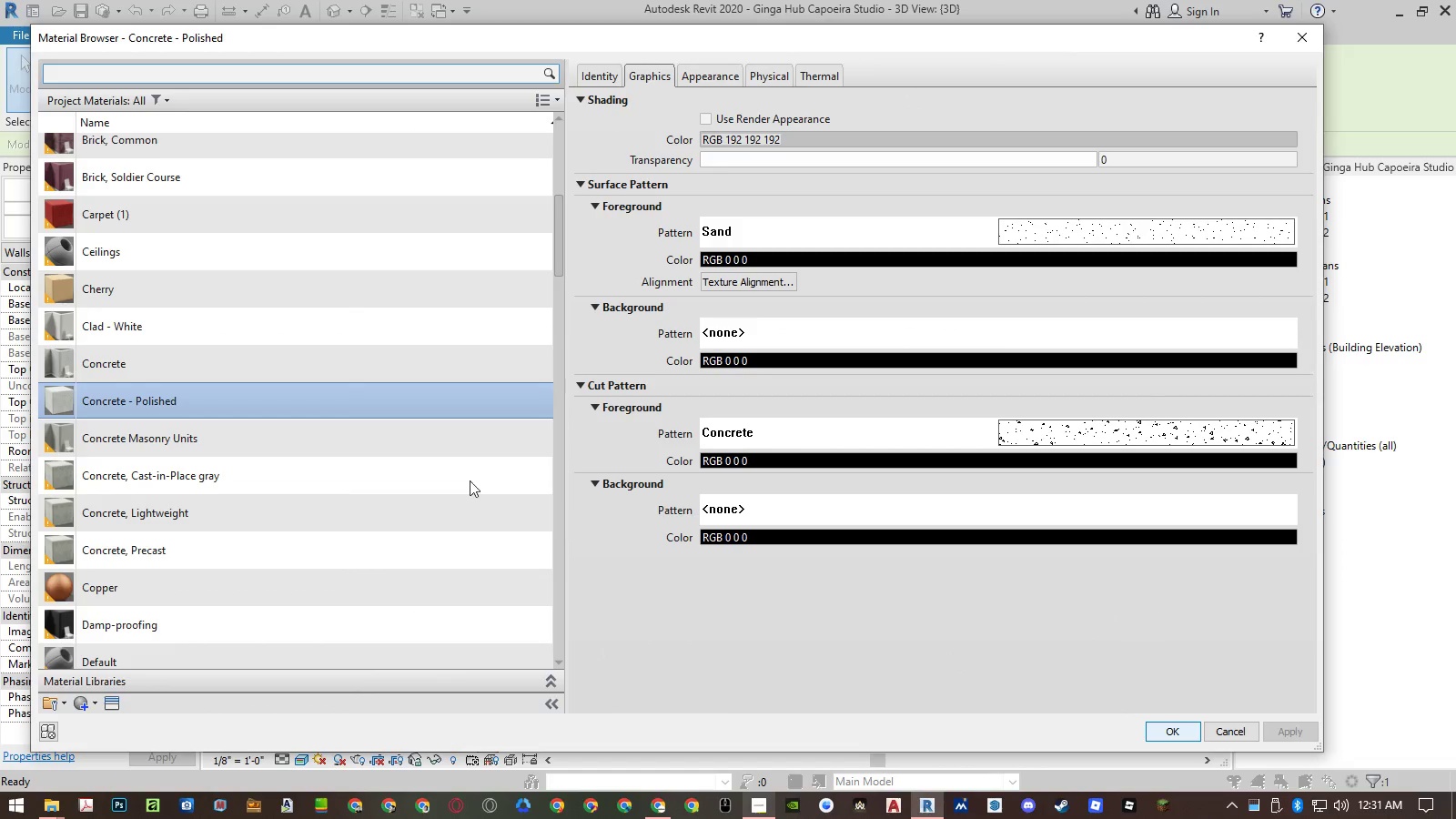 
left_click([389, 455])
 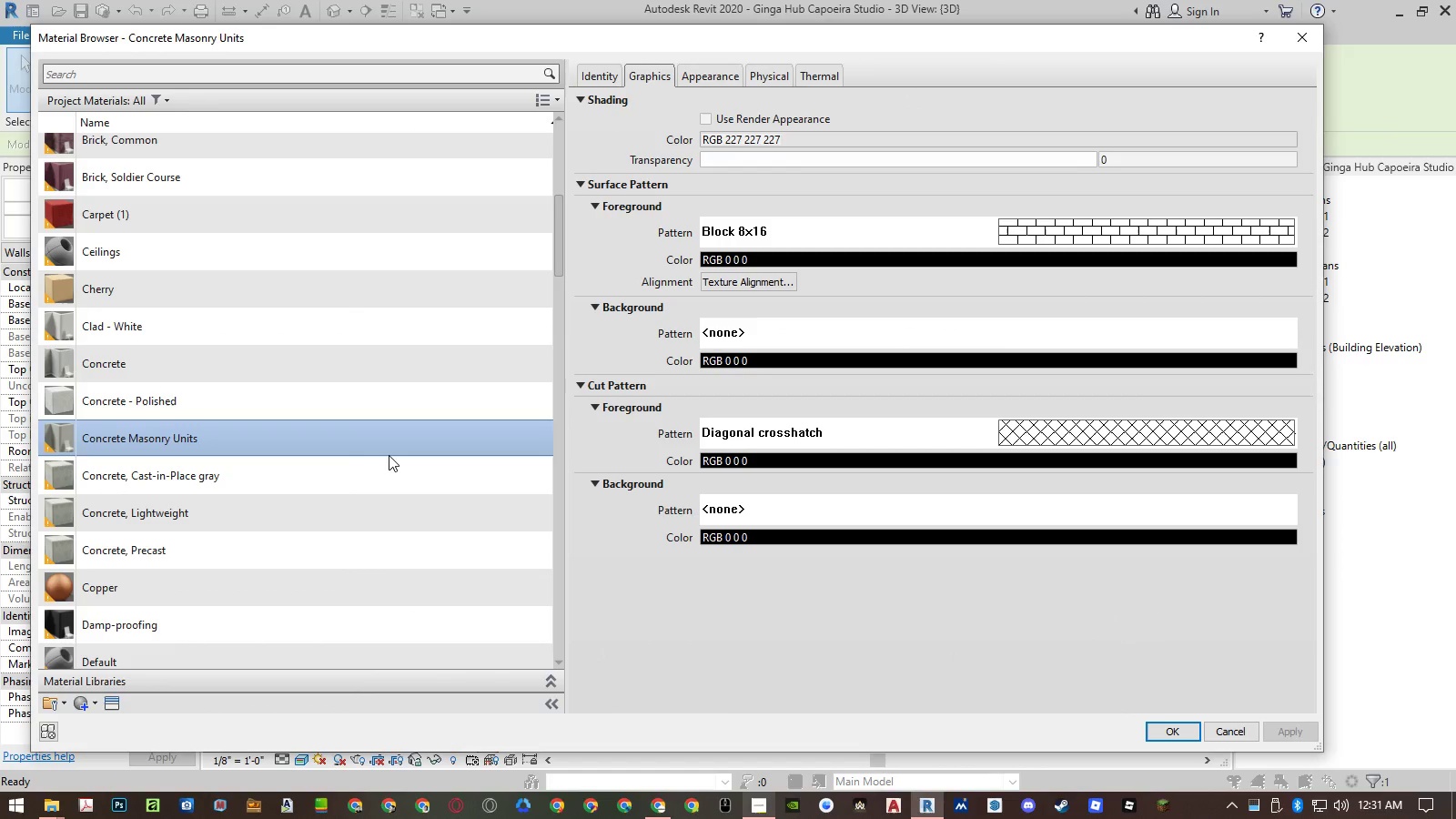 
key(T)
 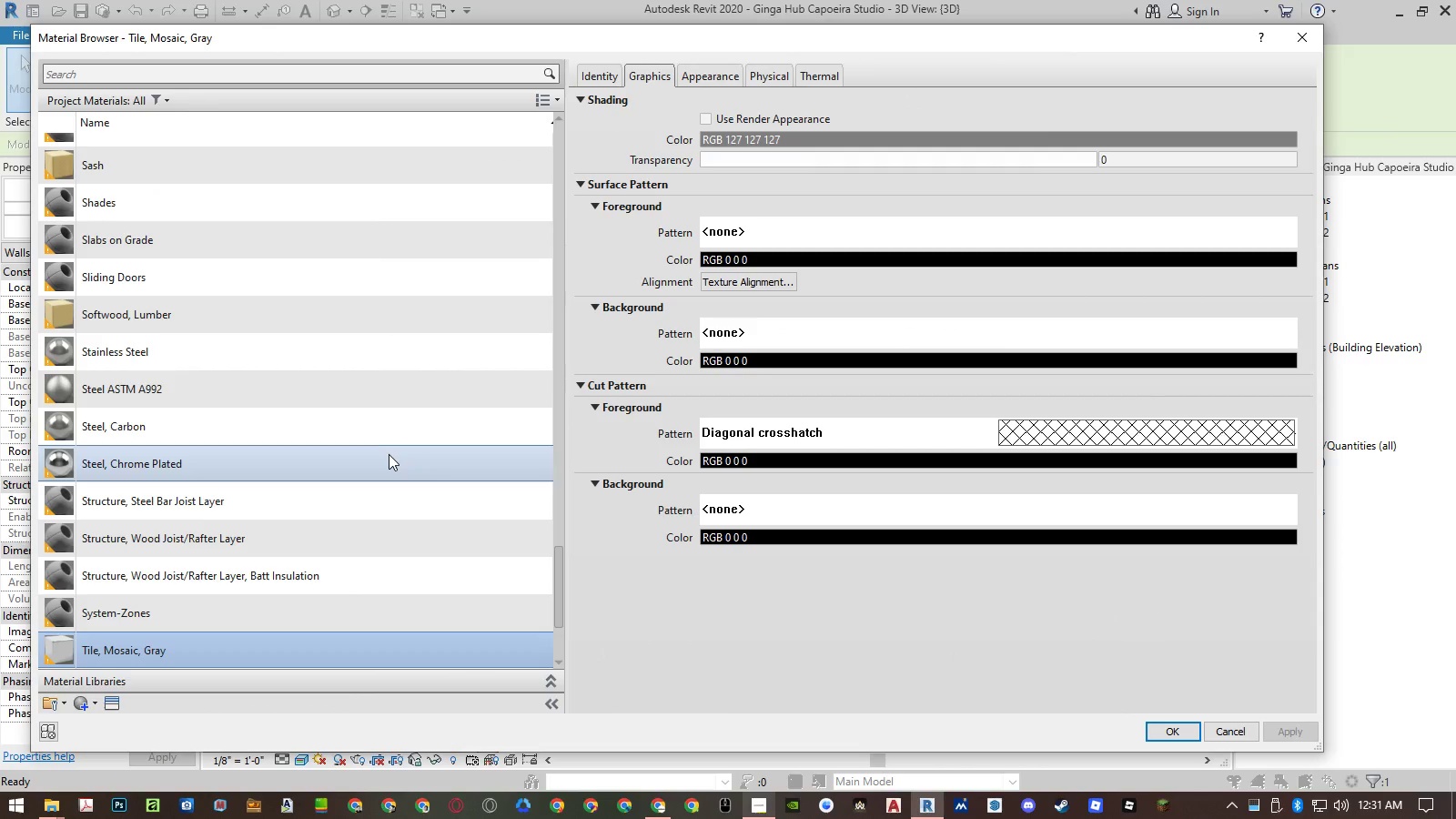 
scroll: coordinate [389, 458], scroll_direction: down, amount: 3.0
 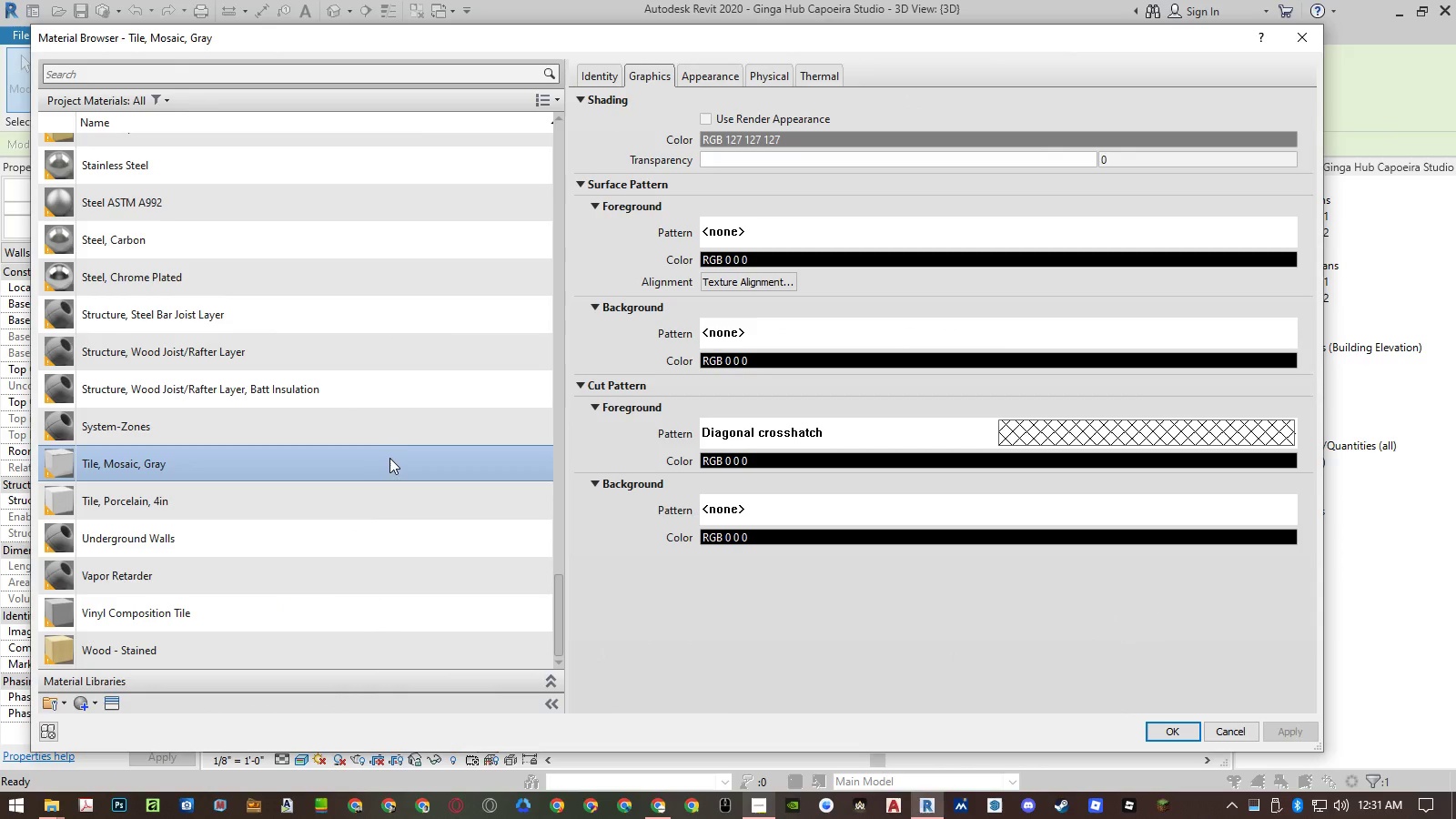 
left_click([400, 429])
 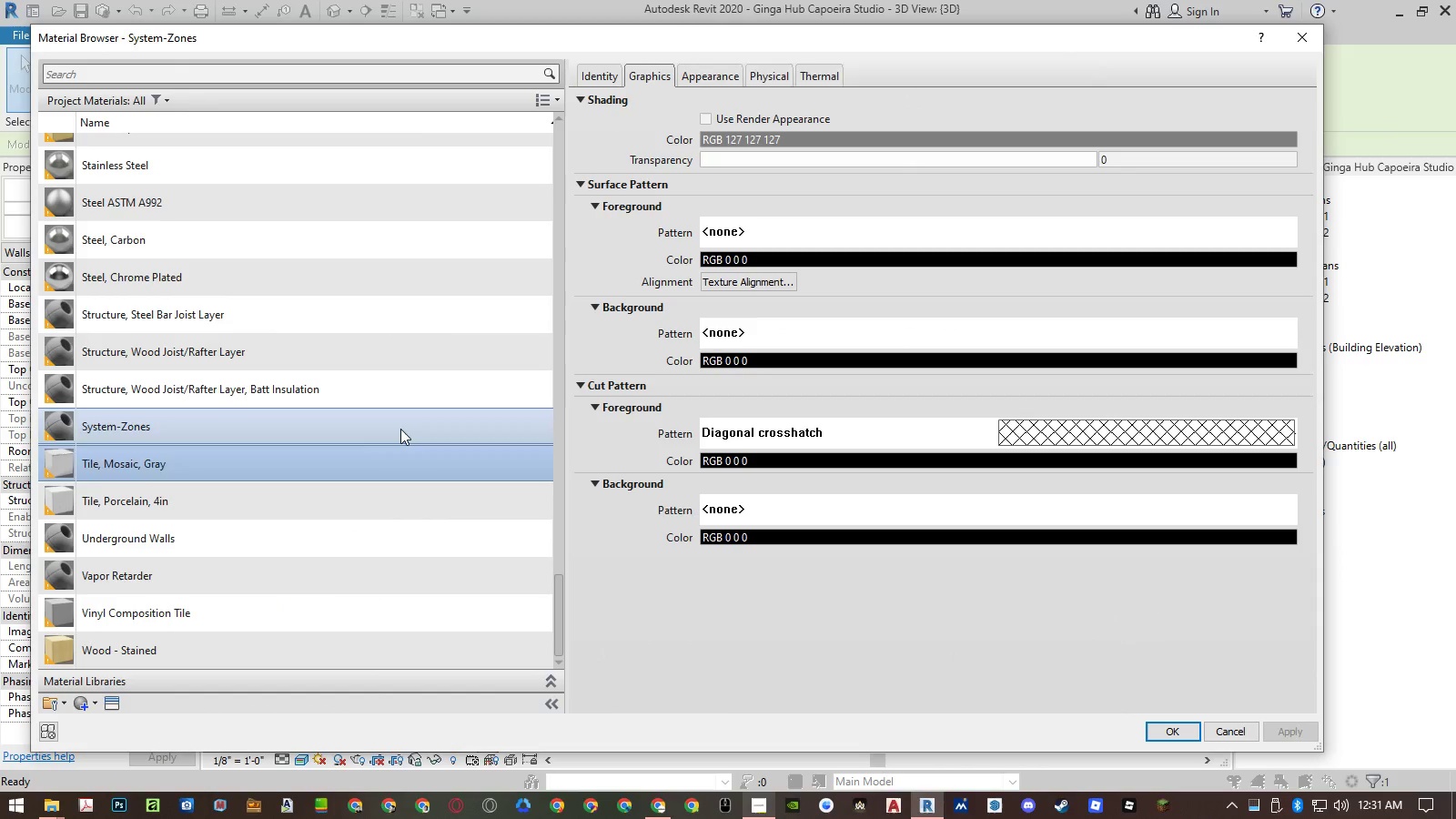 
key(W)
 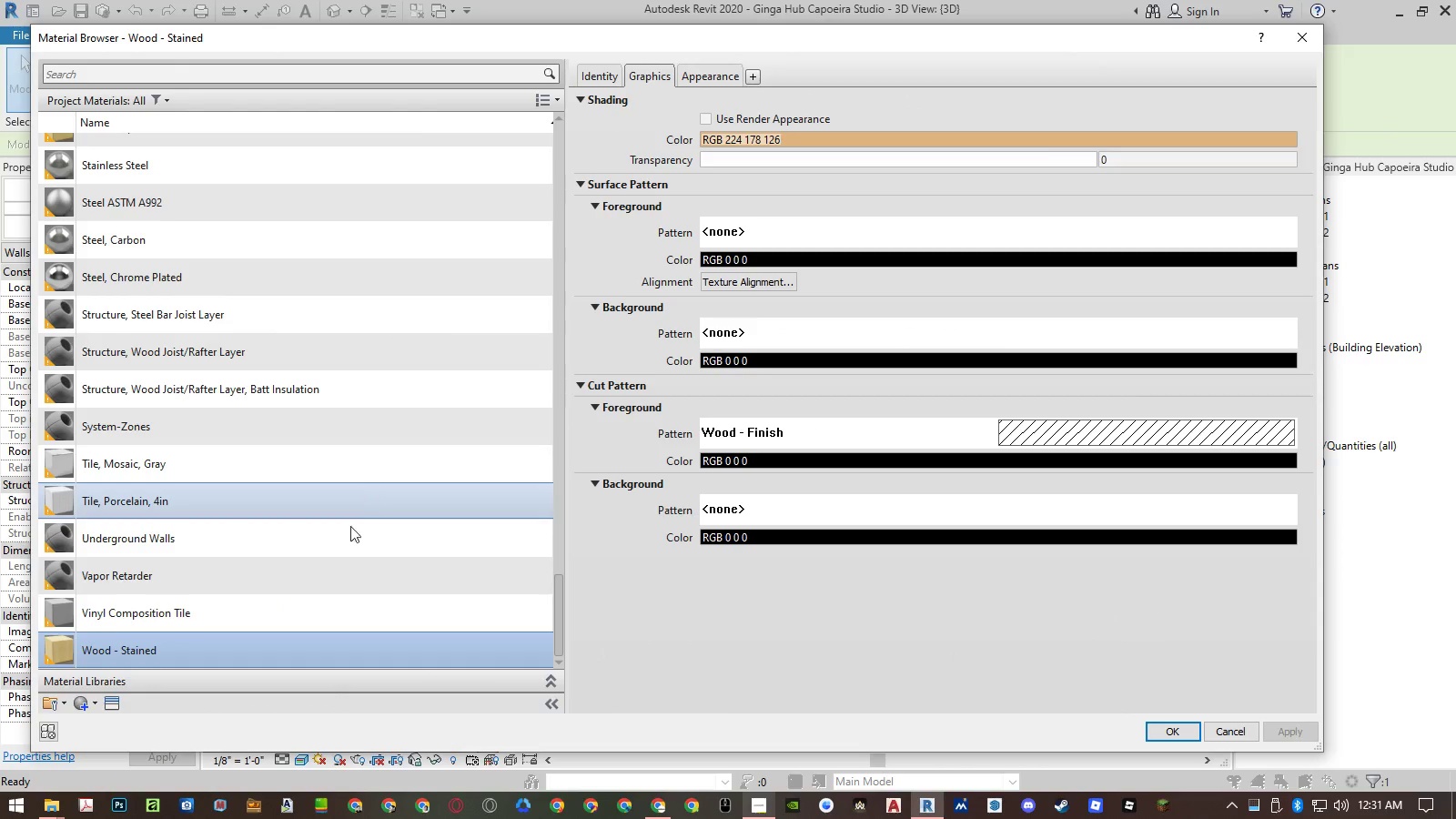 
right_click([307, 646])
 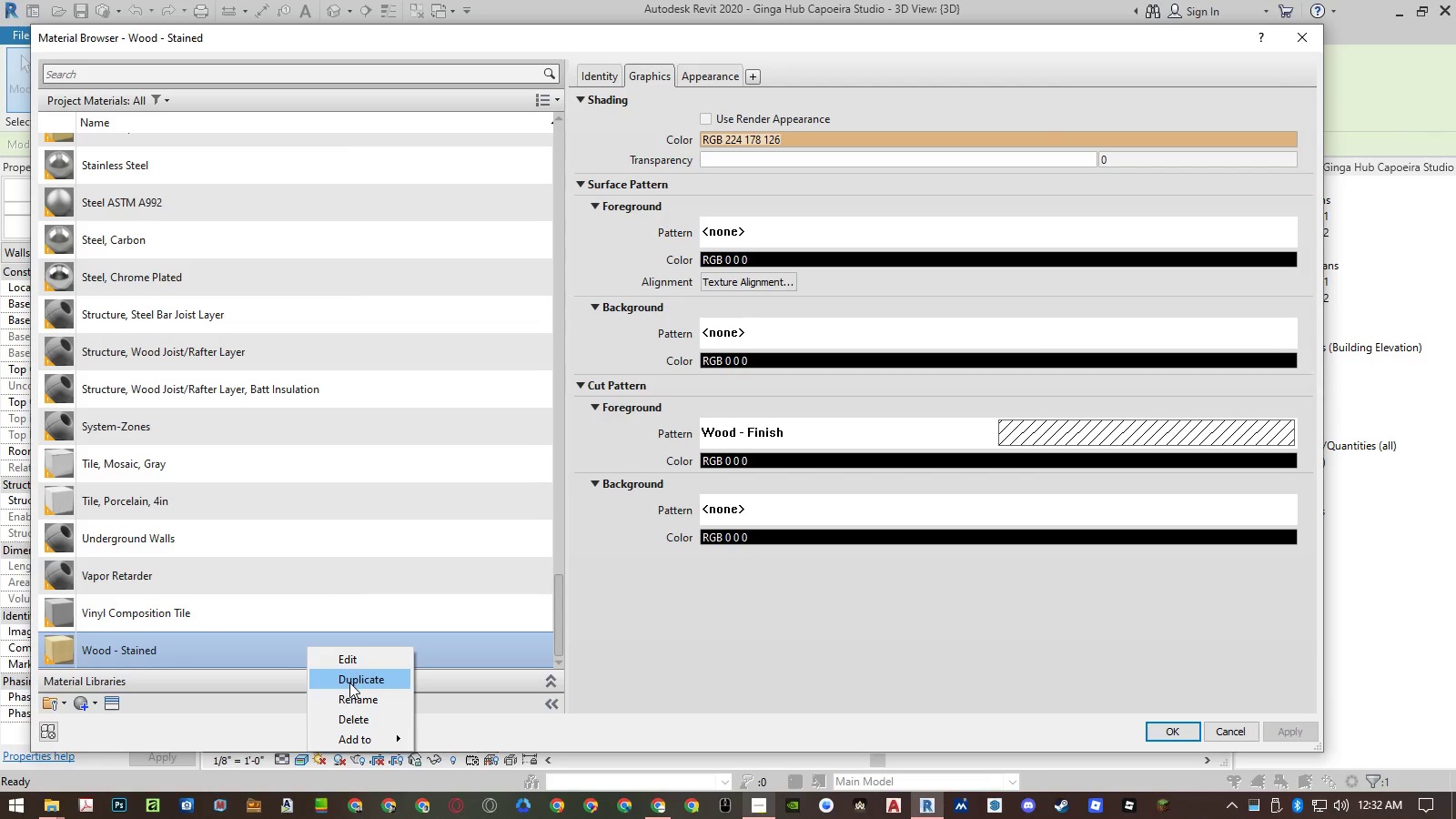 
left_click([349, 682])
 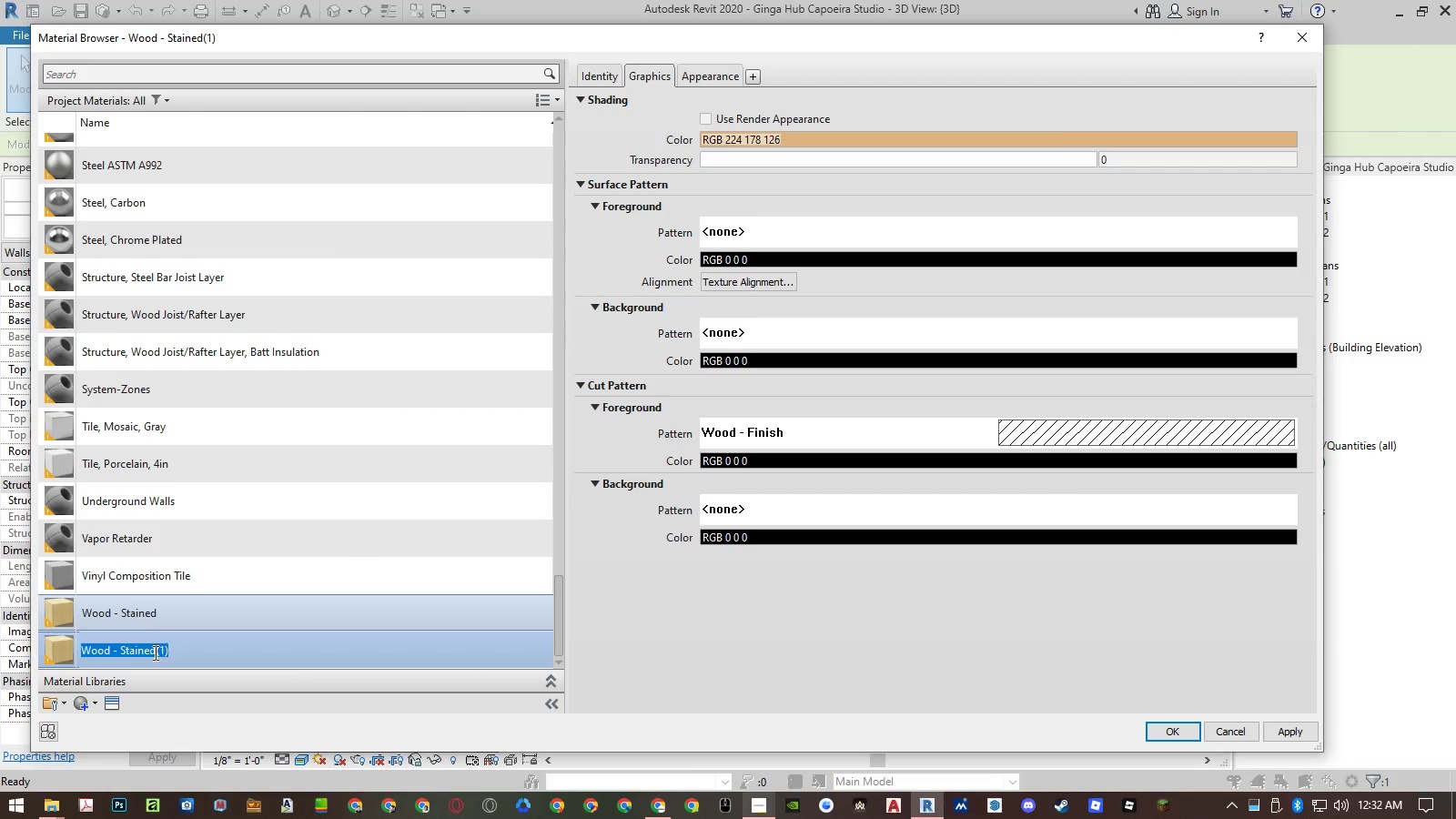 
left_click([138, 652])
 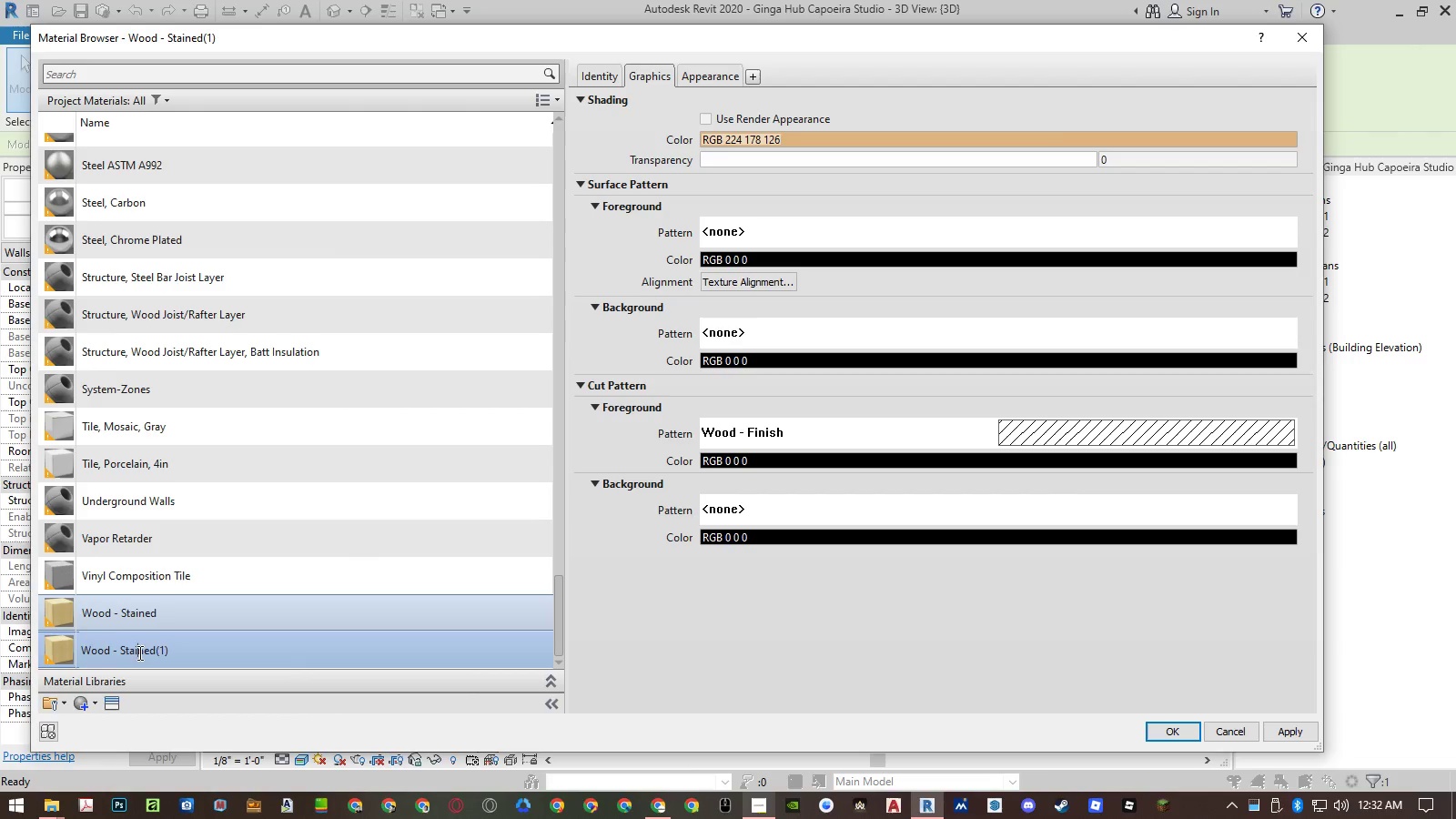 
left_click_drag(start_coordinate=[138, 652], to_coordinate=[452, 670])
 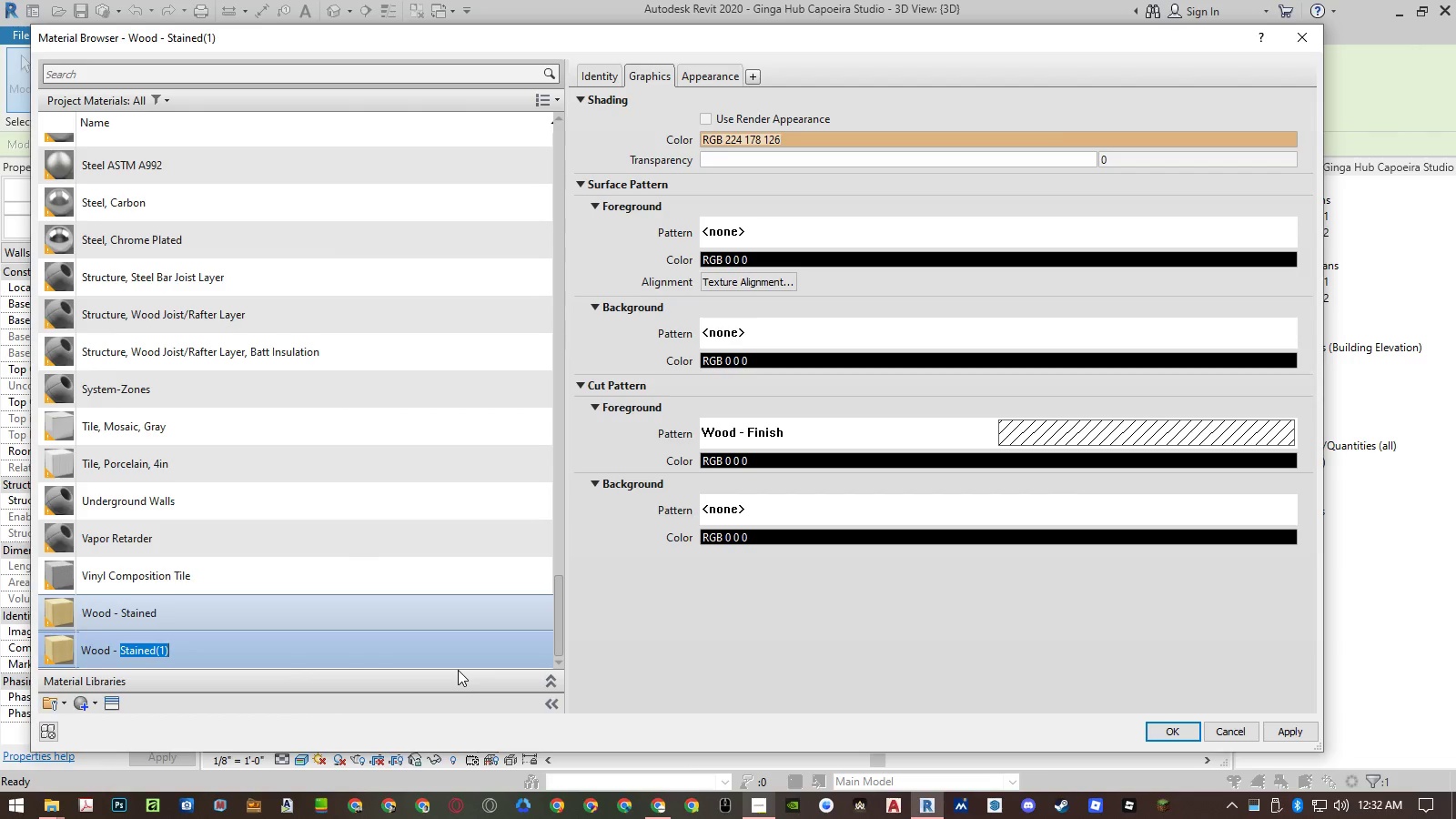 
hold_key(key=ShiftLeft, duration=0.67)
 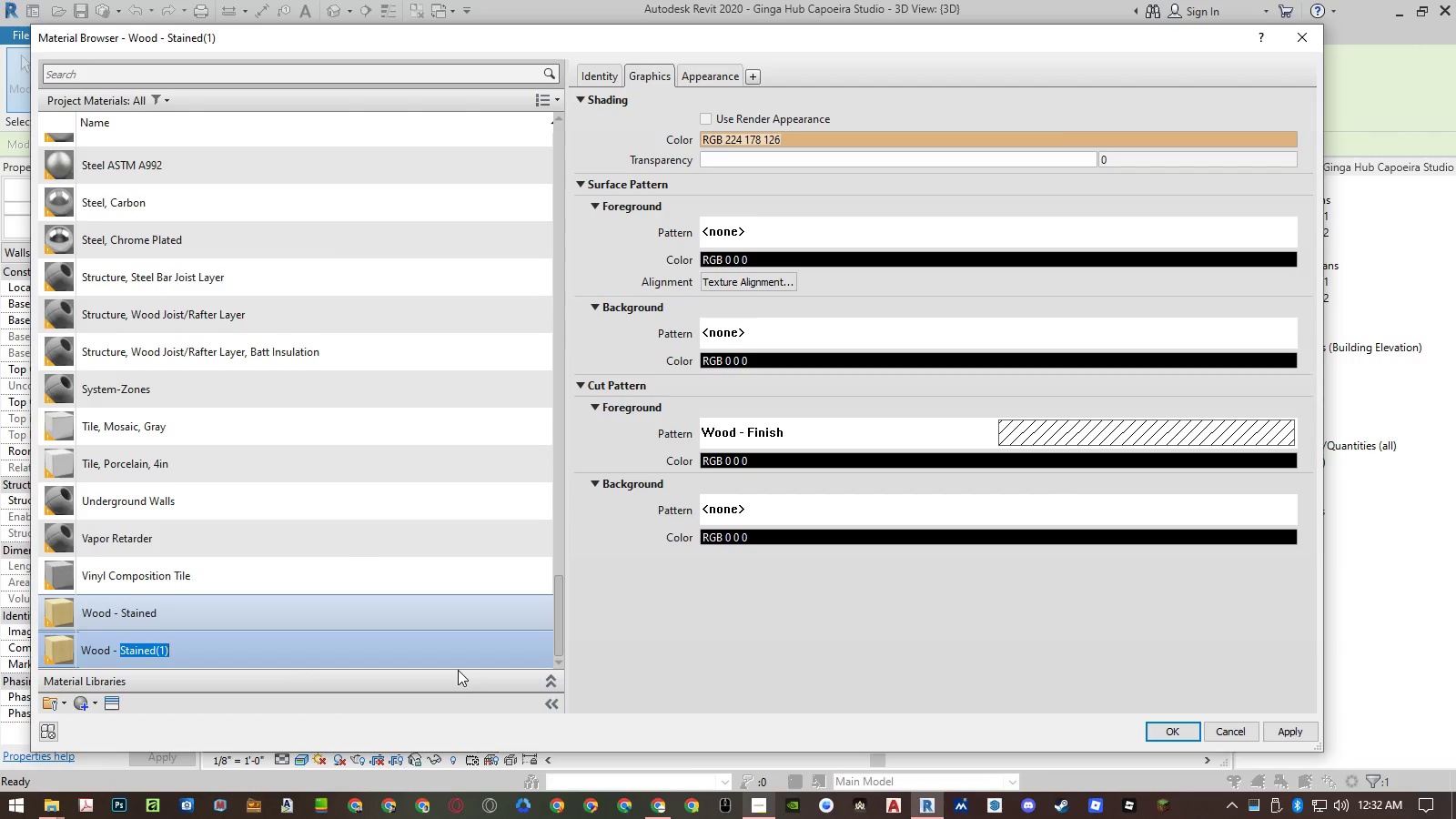 
type(Timber Slat)
 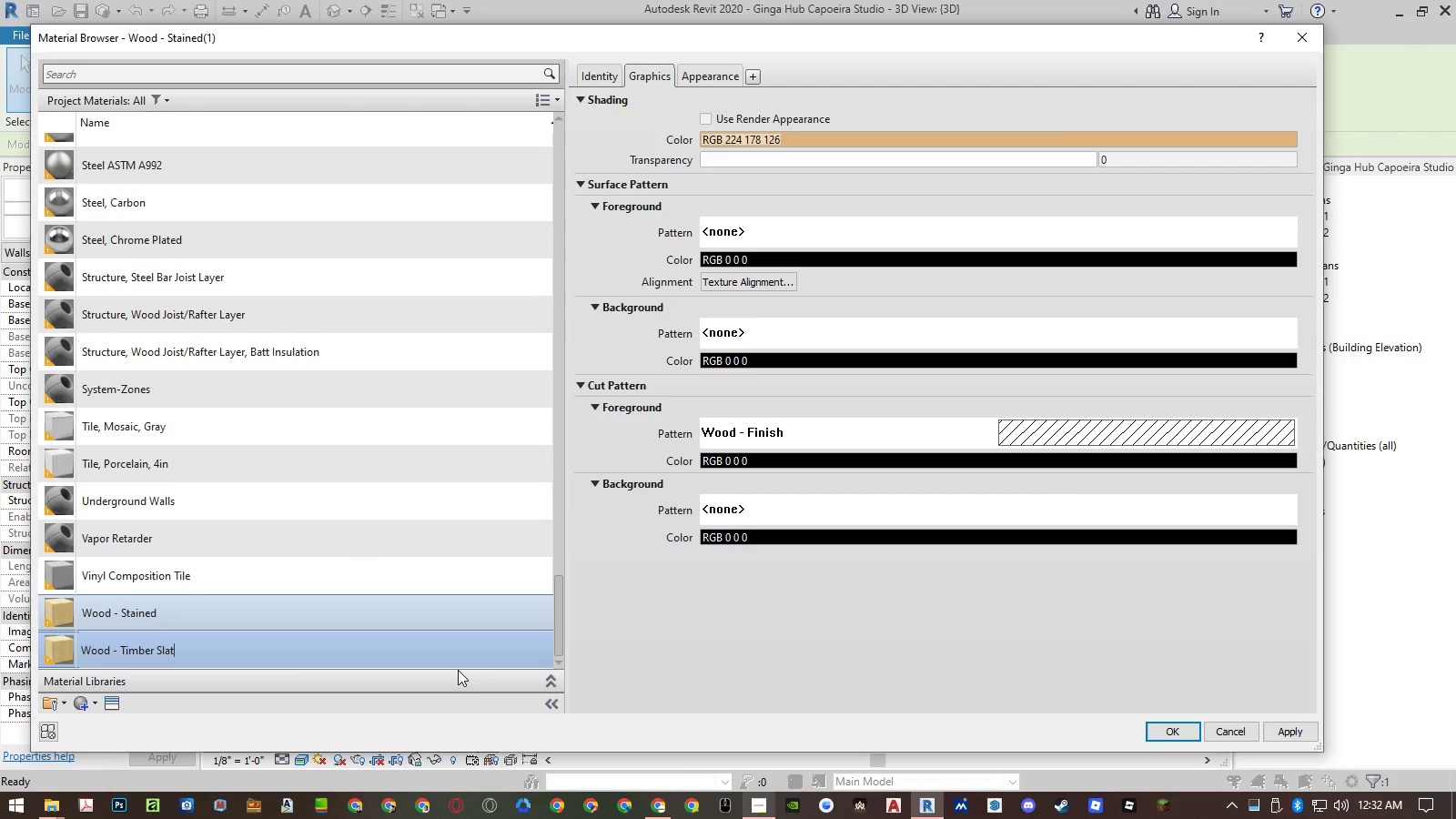 
key(Enter)
 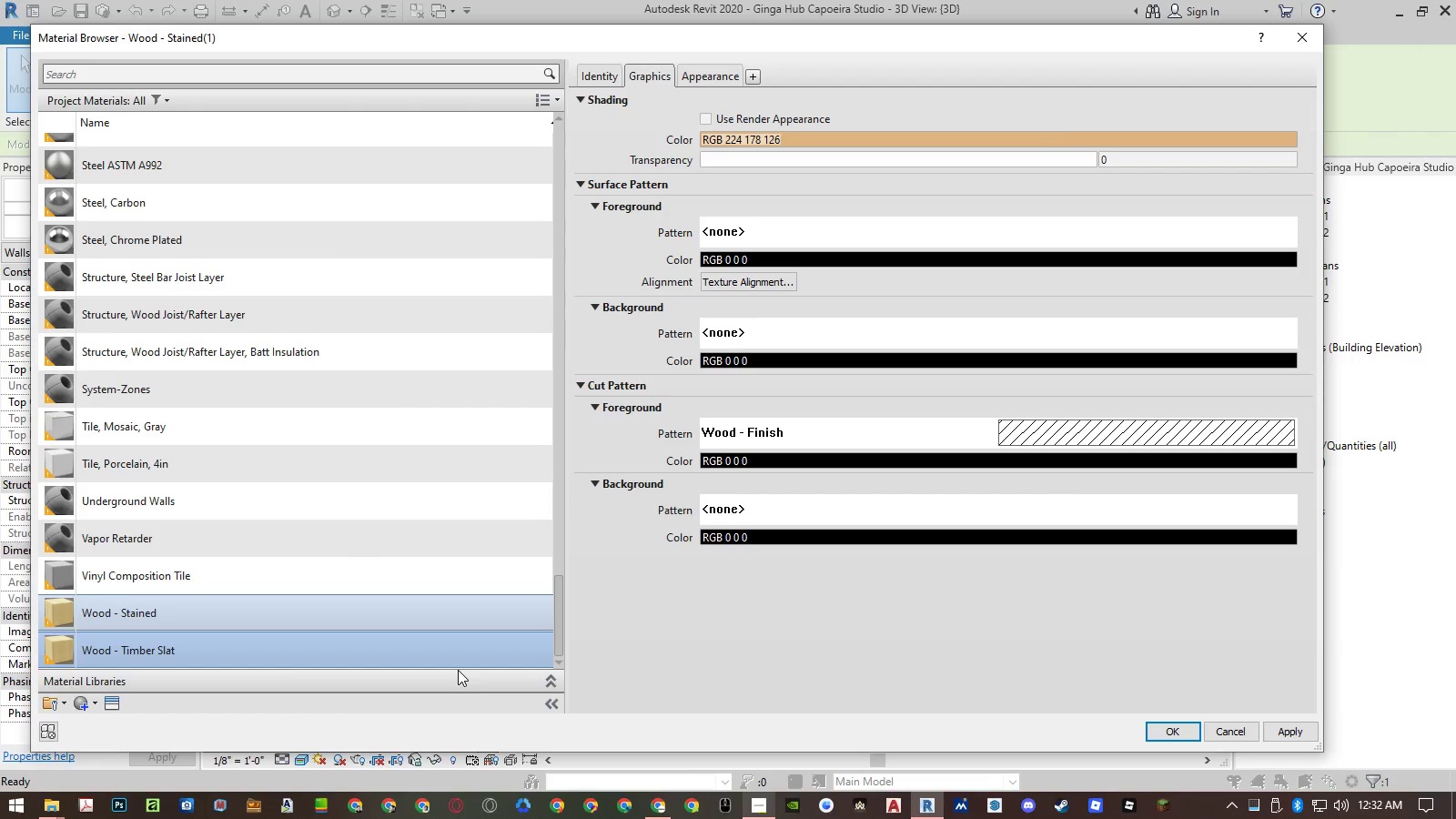 
hold_key(key=AltLeft, duration=4.47)
 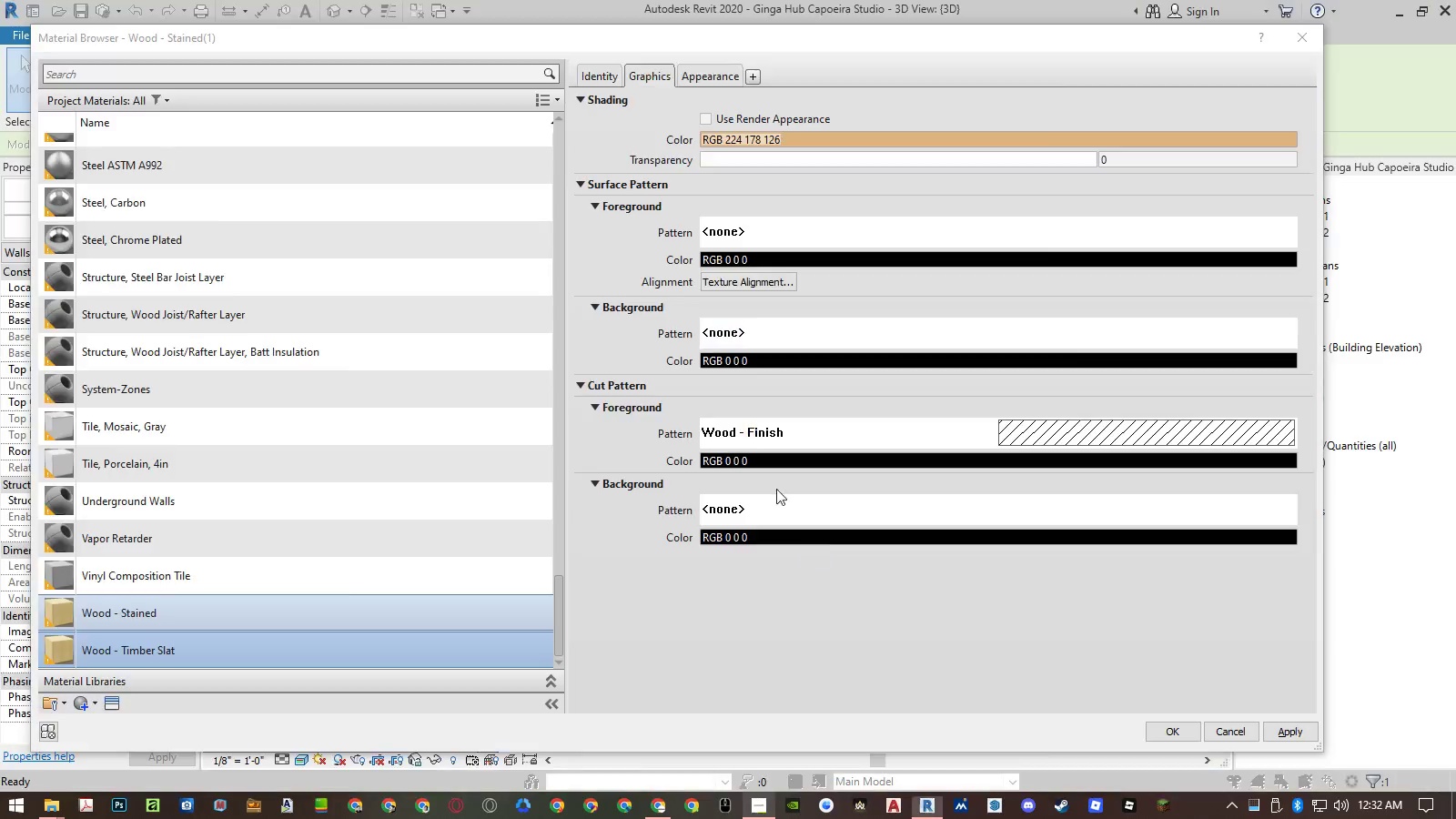 
hold_key(key=Tab, duration=4.64)